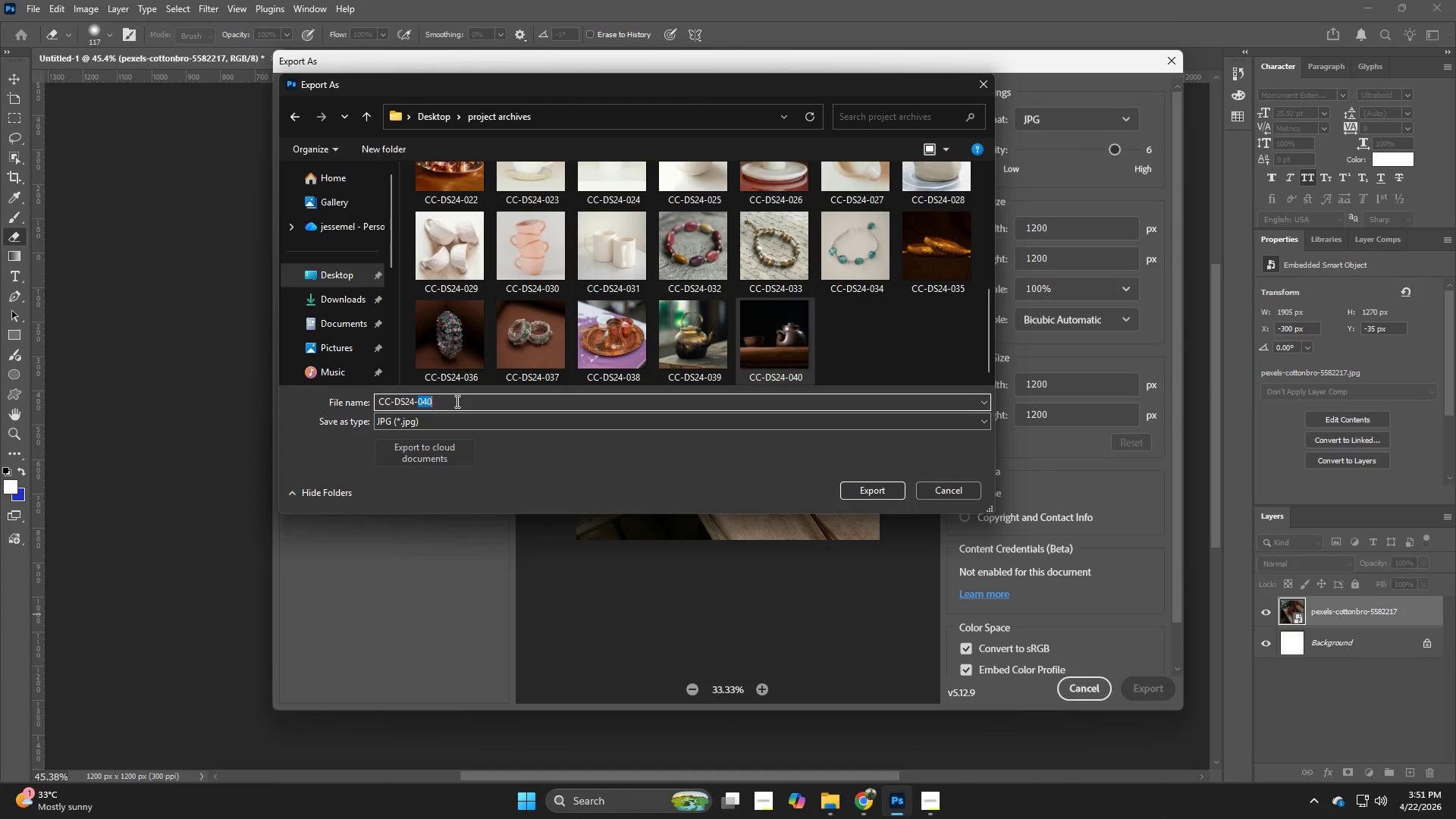 
triple_click([456, 401])
 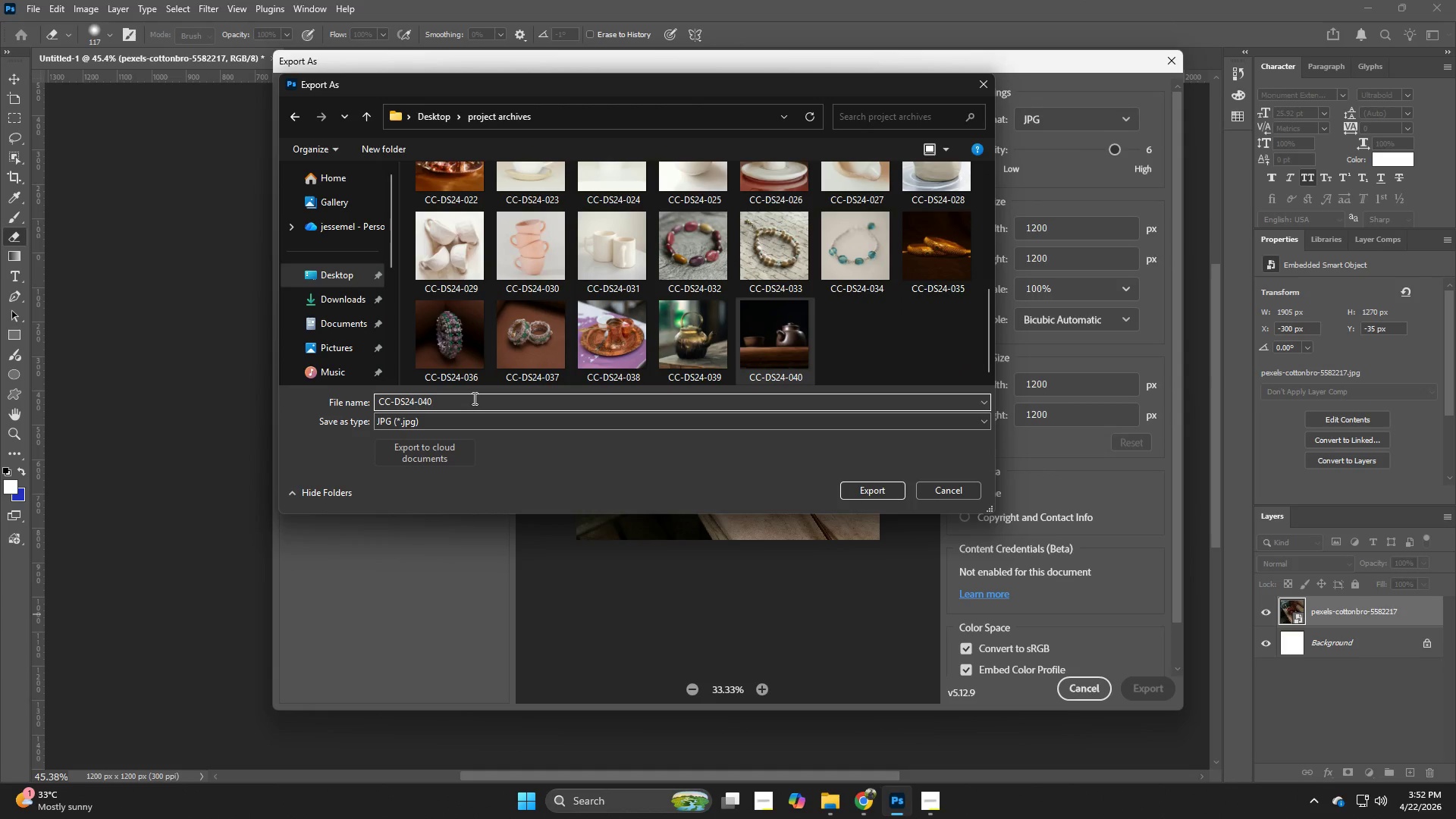 
key(Backspace)
 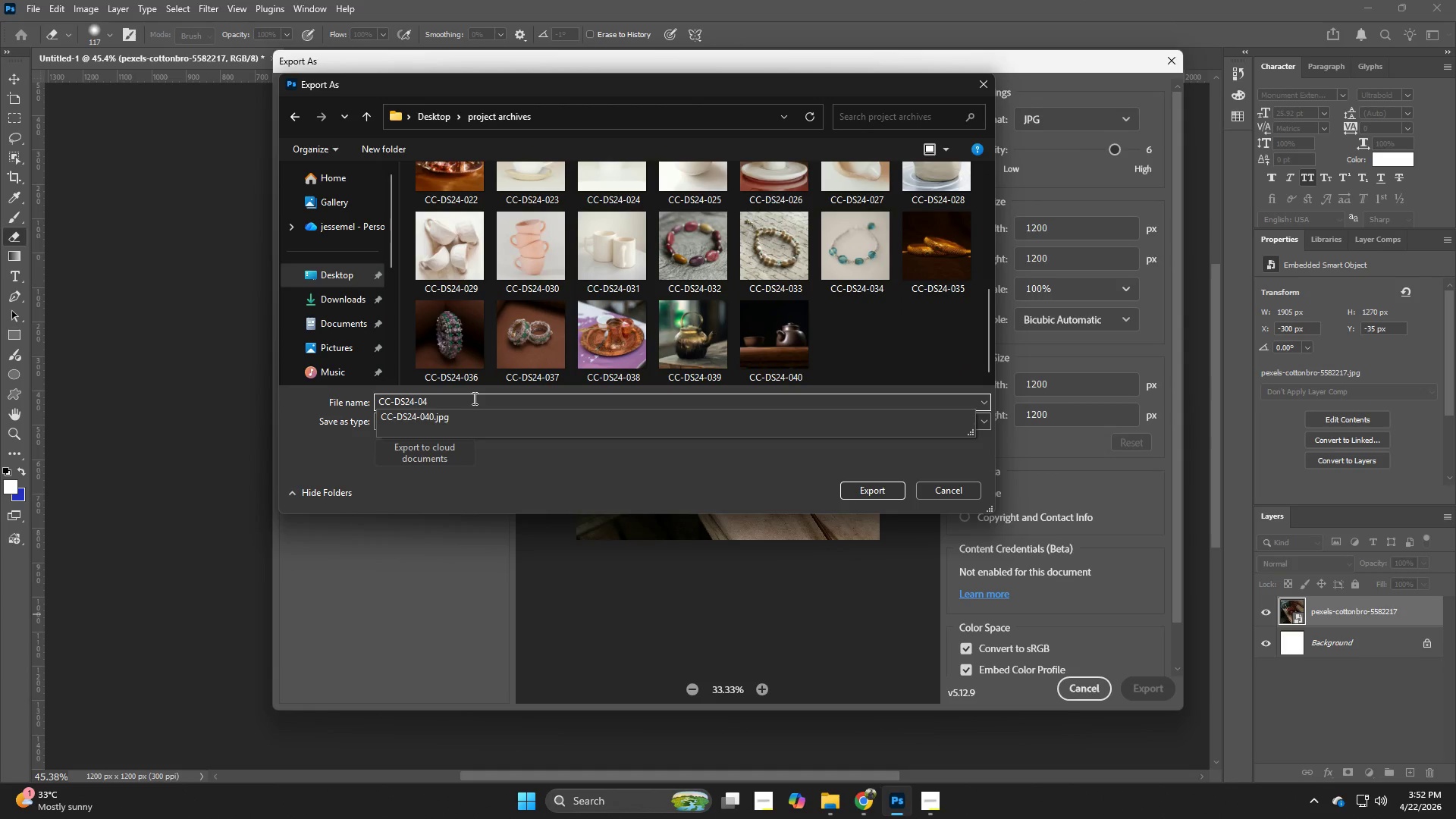 
key(1)
 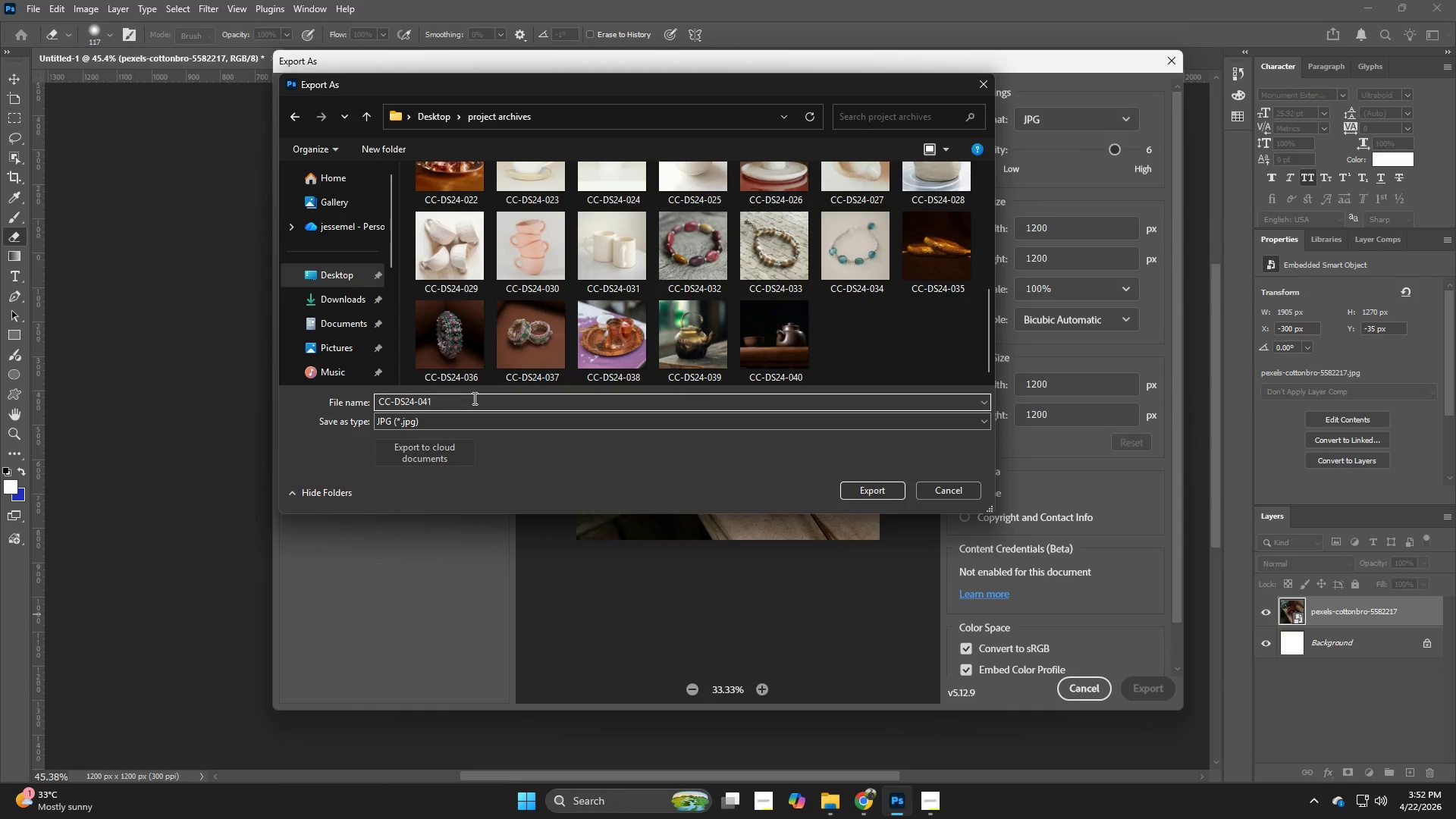 
key(NumpadEnter)
 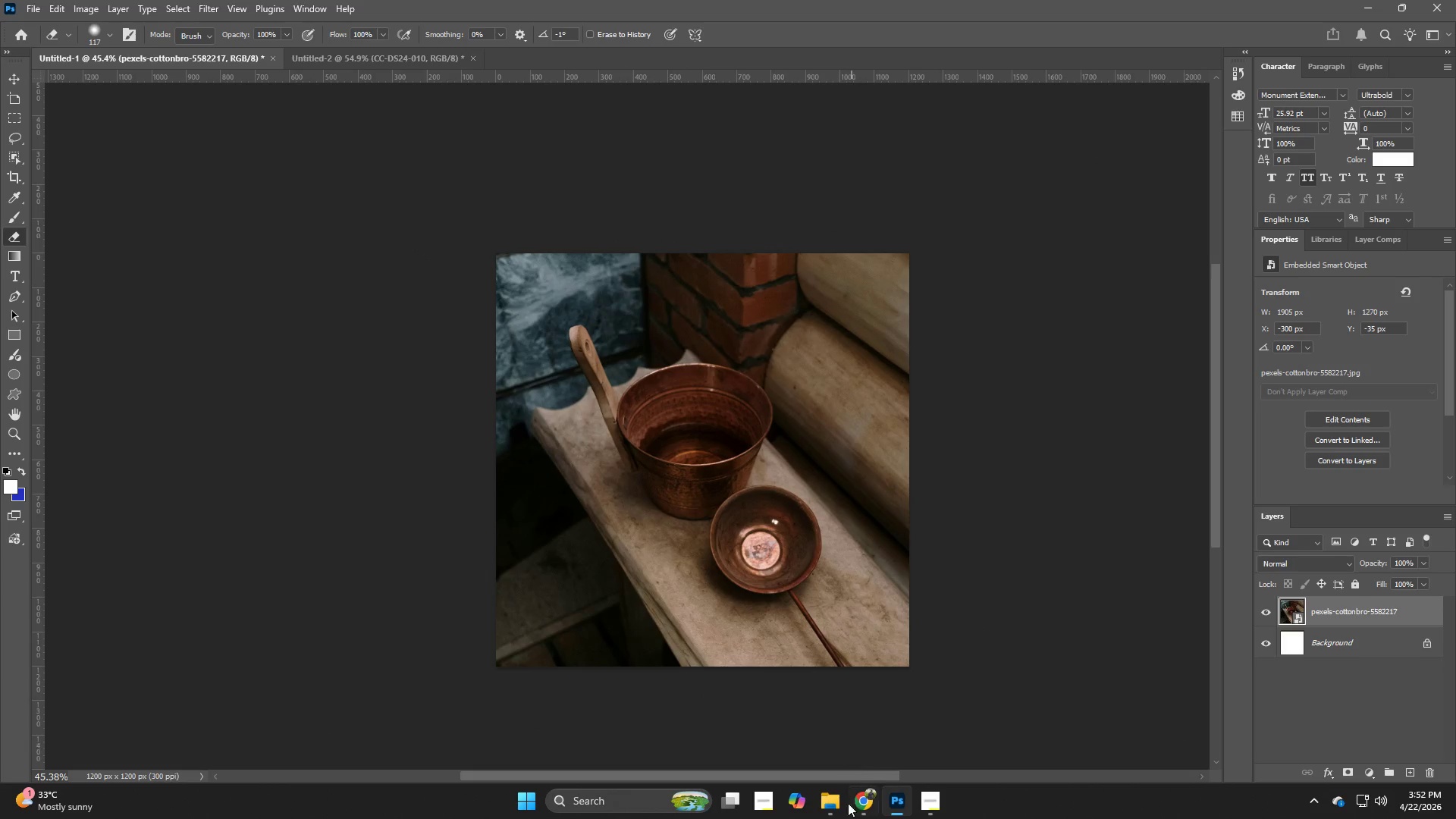 
left_click([858, 814])
 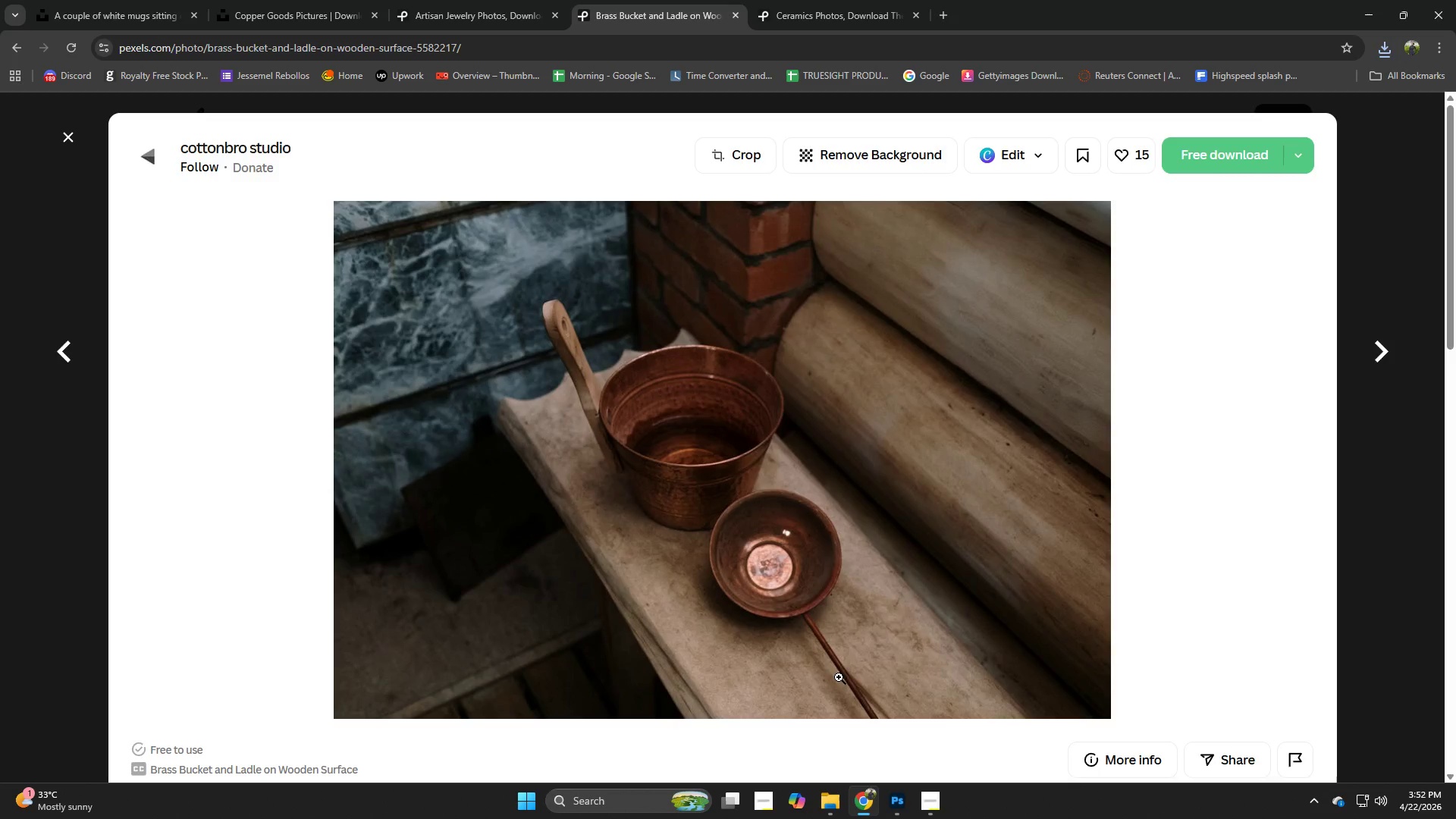 
scroll: coordinate [854, 648], scroll_direction: down, amount: 2.0
 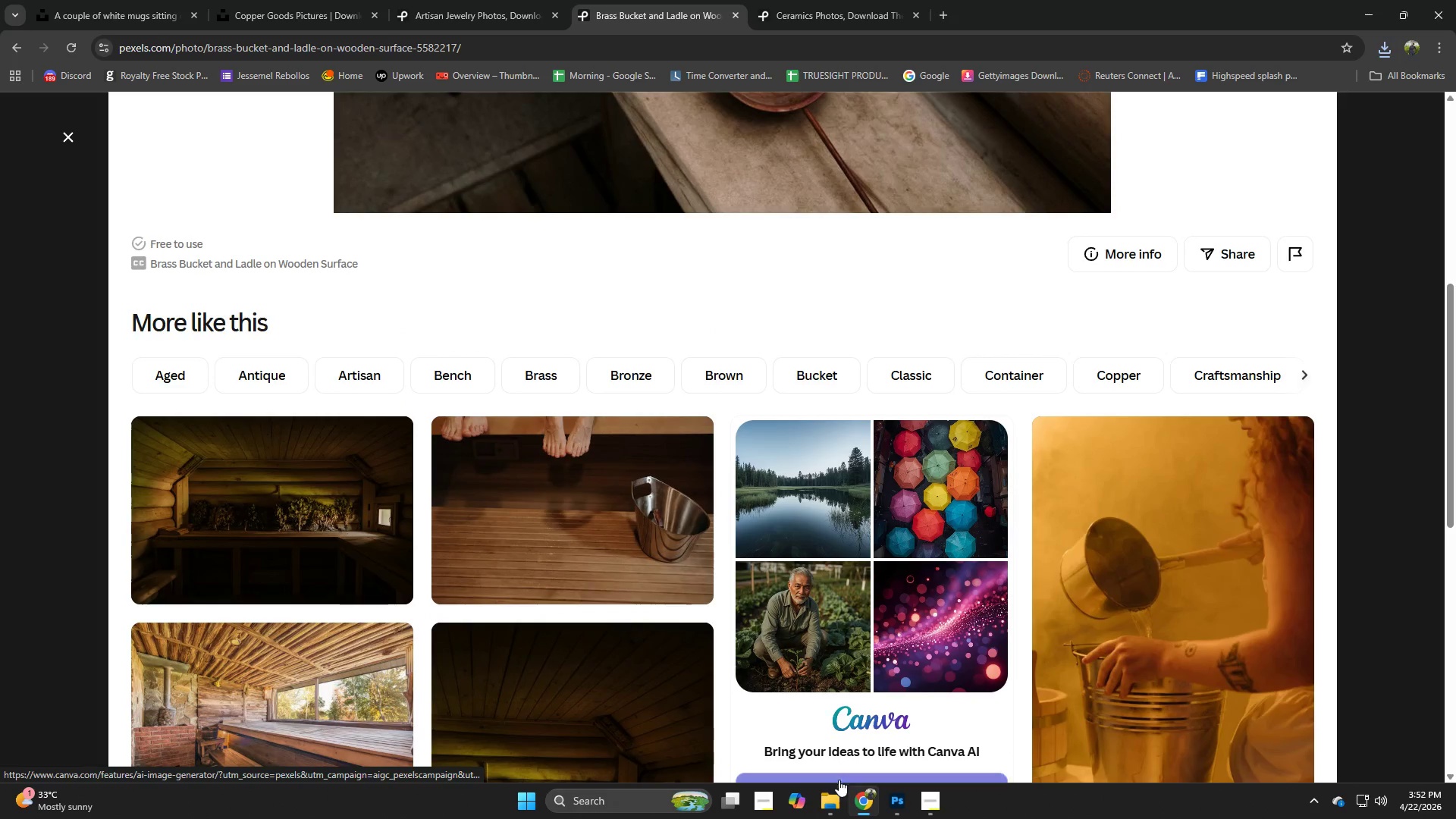 
left_click([835, 796])
 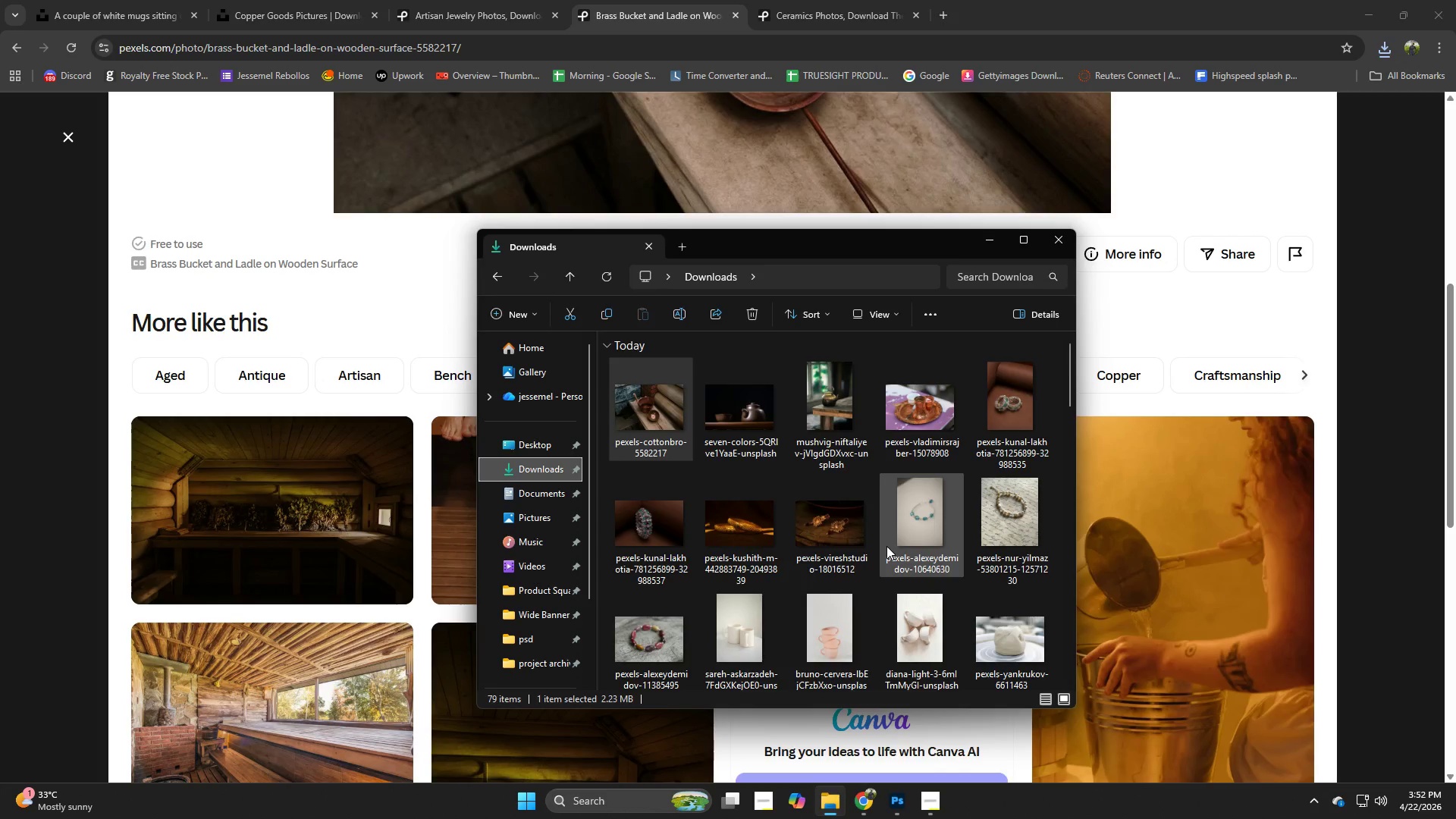 
scroll: coordinate [886, 546], scroll_direction: down, amount: 2.0
 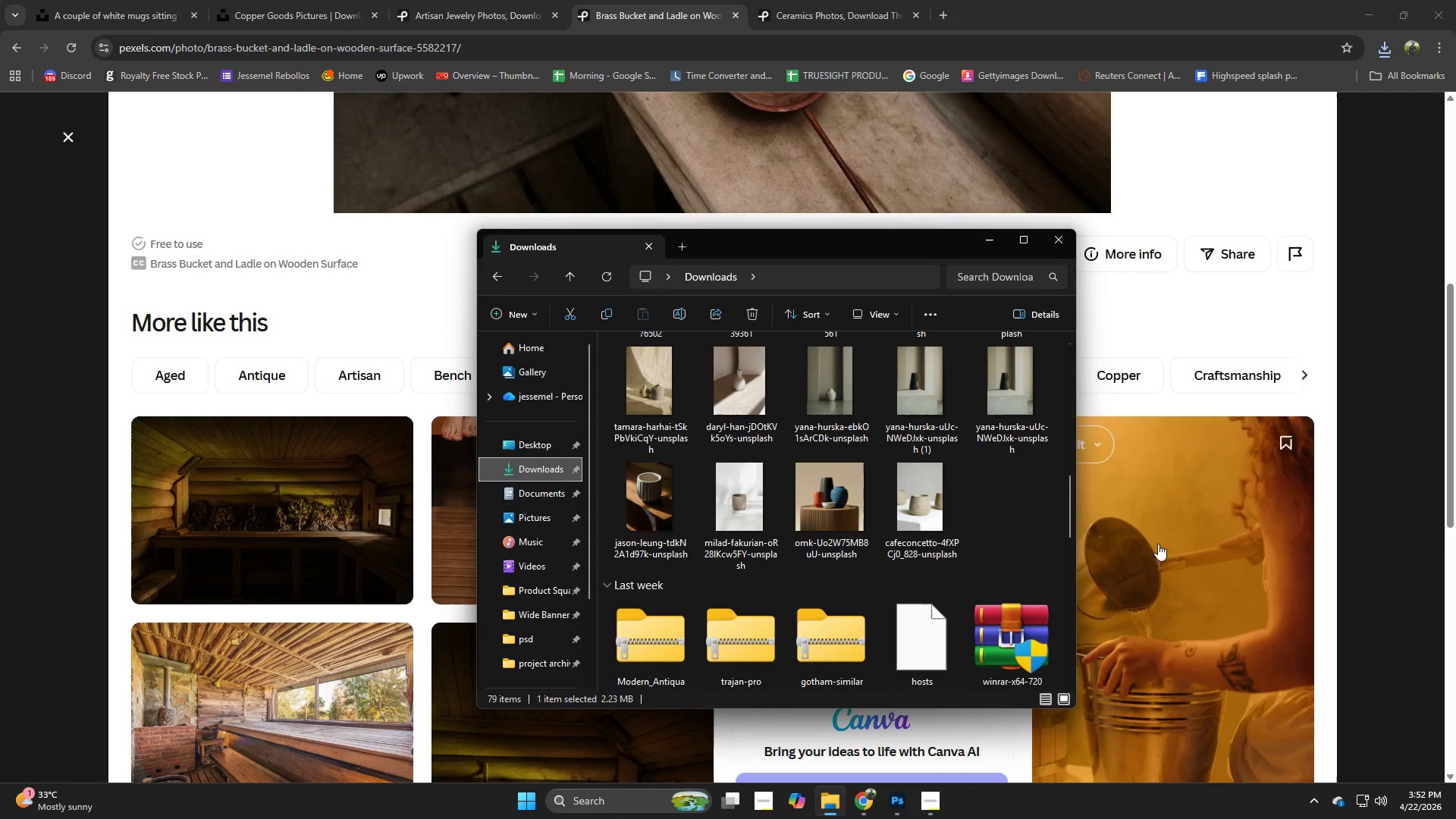 
left_click([1326, 542])
 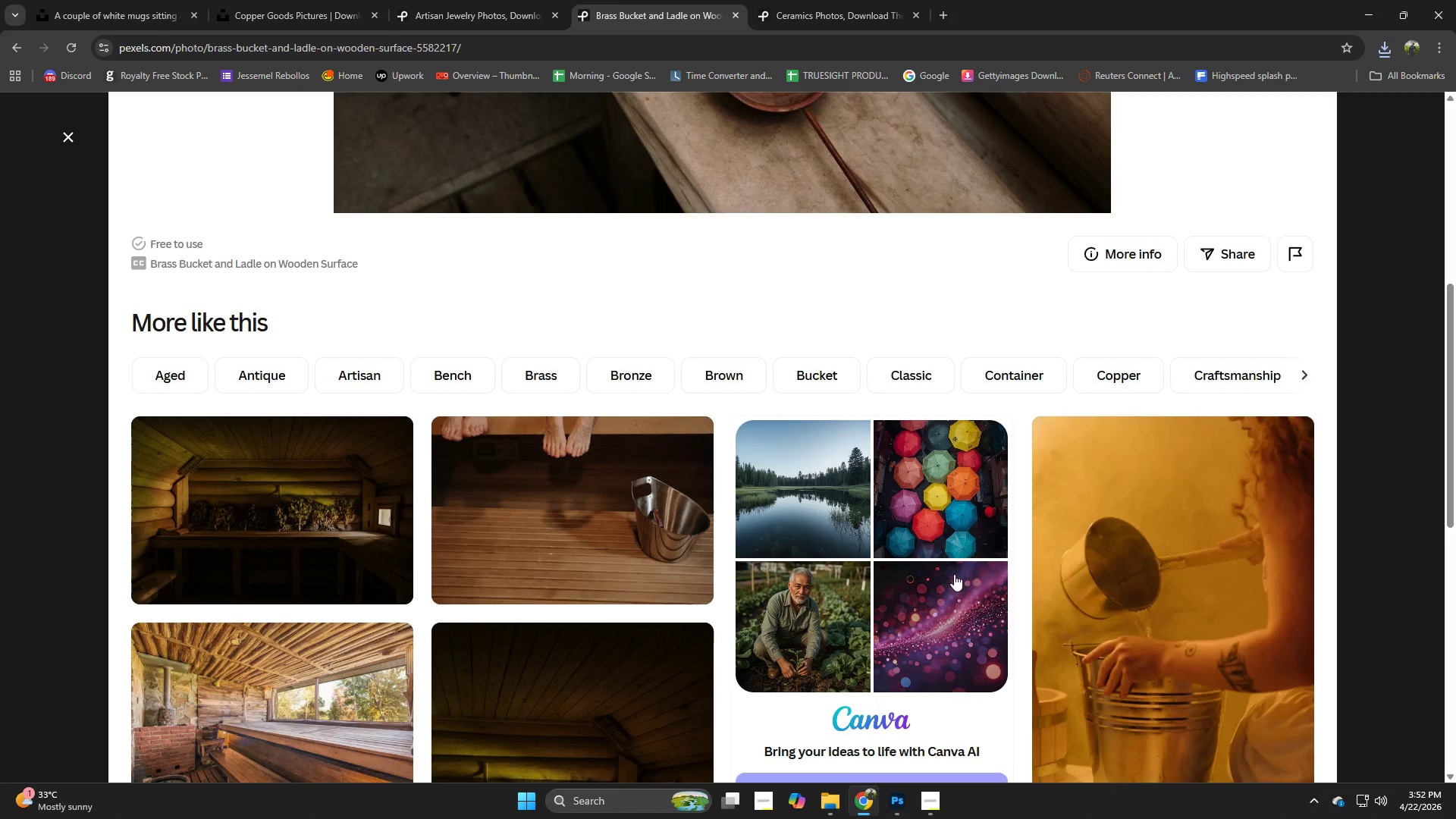 
scroll: coordinate [919, 584], scroll_direction: down, amount: 5.0
 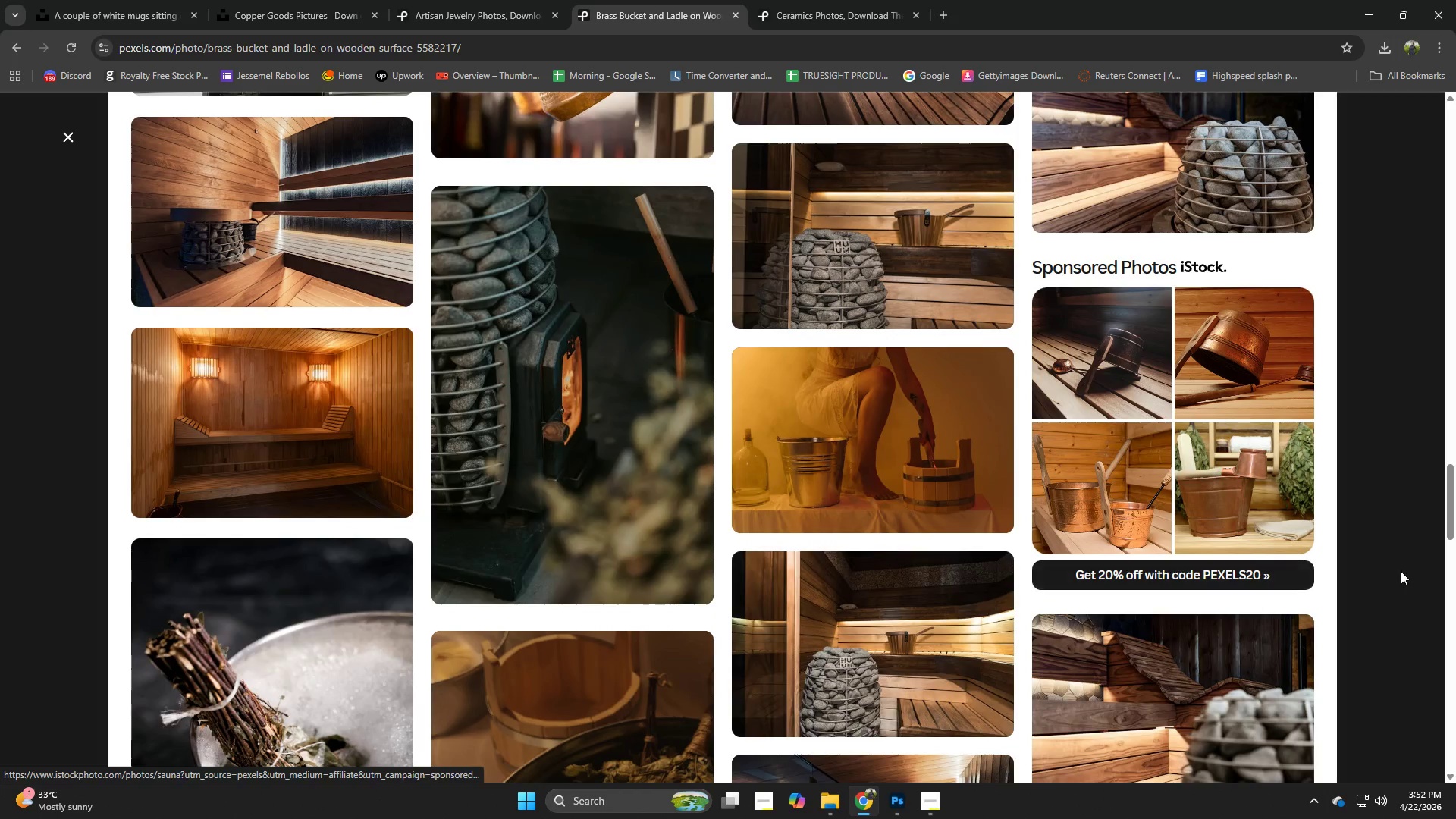 
left_click([1401, 571])
 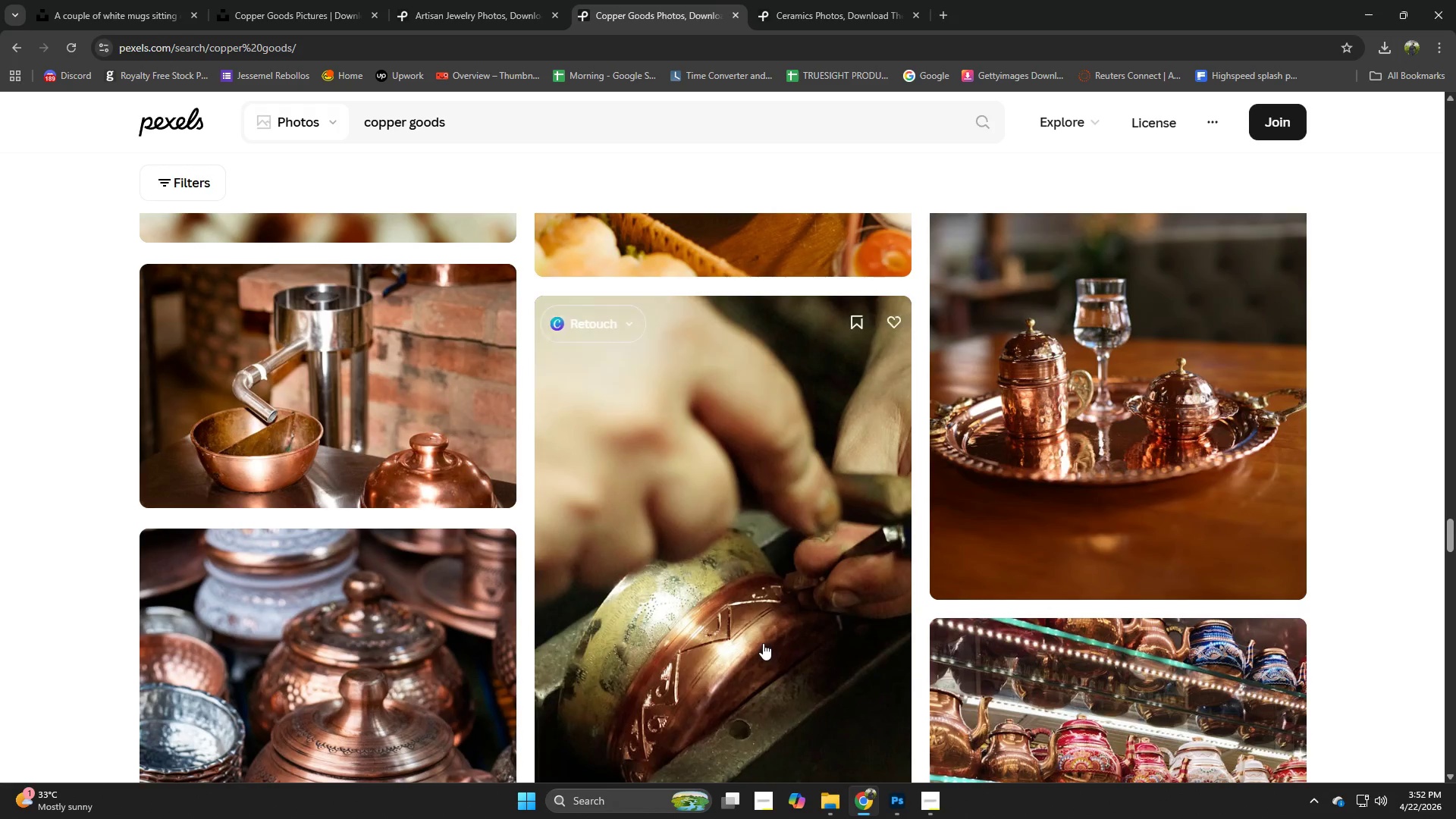 
scroll: coordinate [880, 639], scroll_direction: down, amount: 16.0
 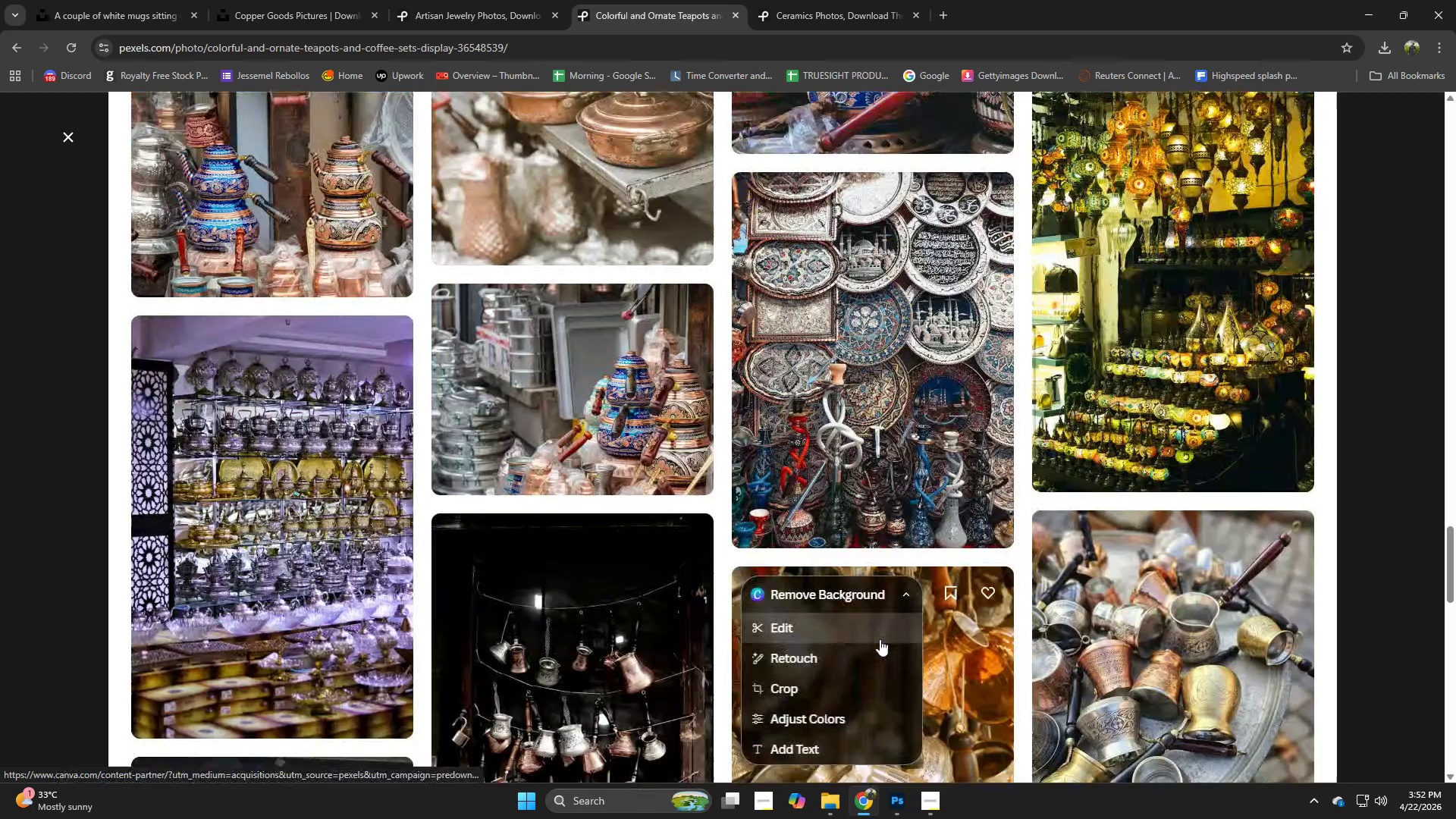 
scroll: coordinate [884, 657], scroll_direction: down, amount: 8.0
 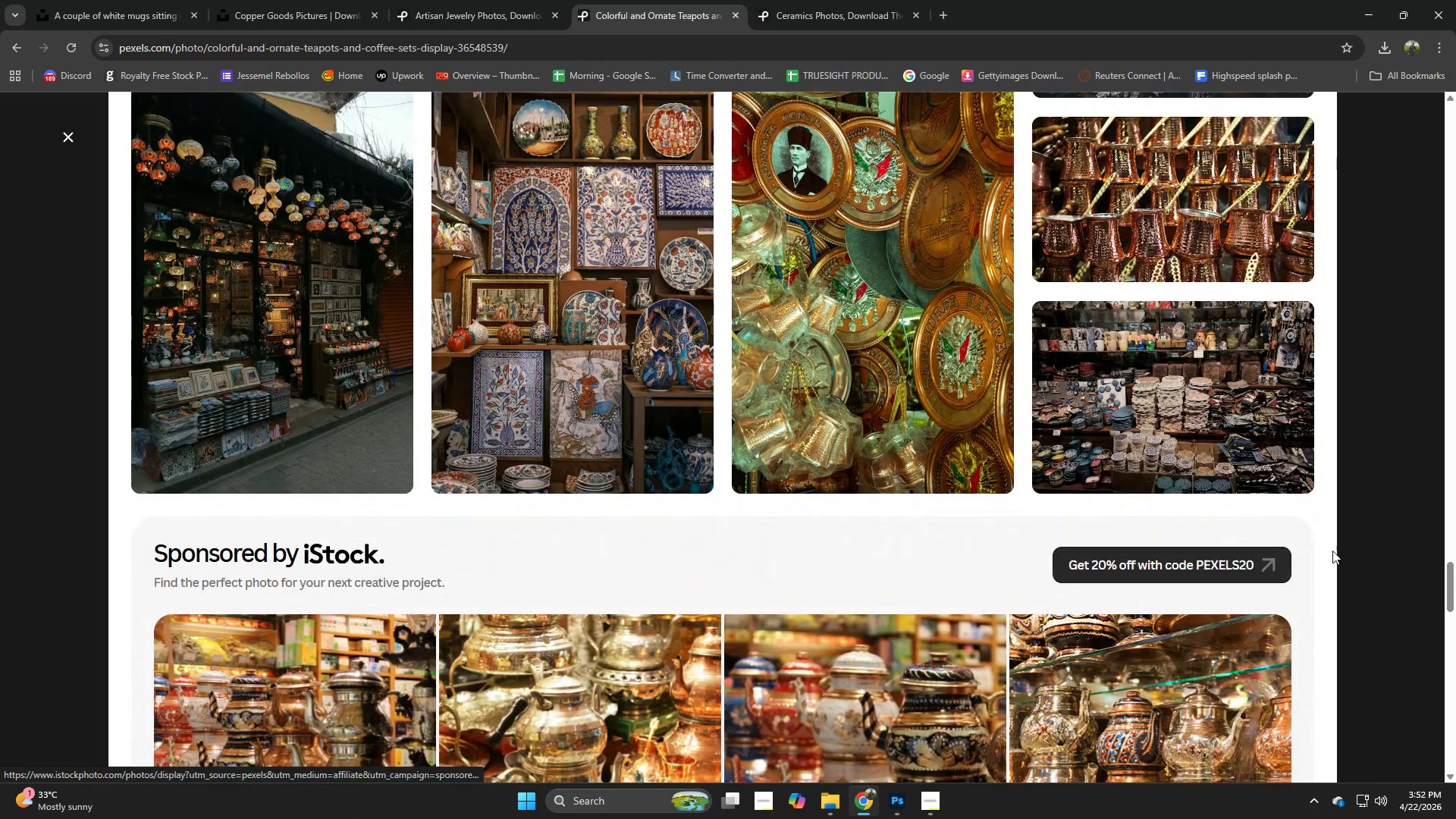 
left_click([1357, 542])
 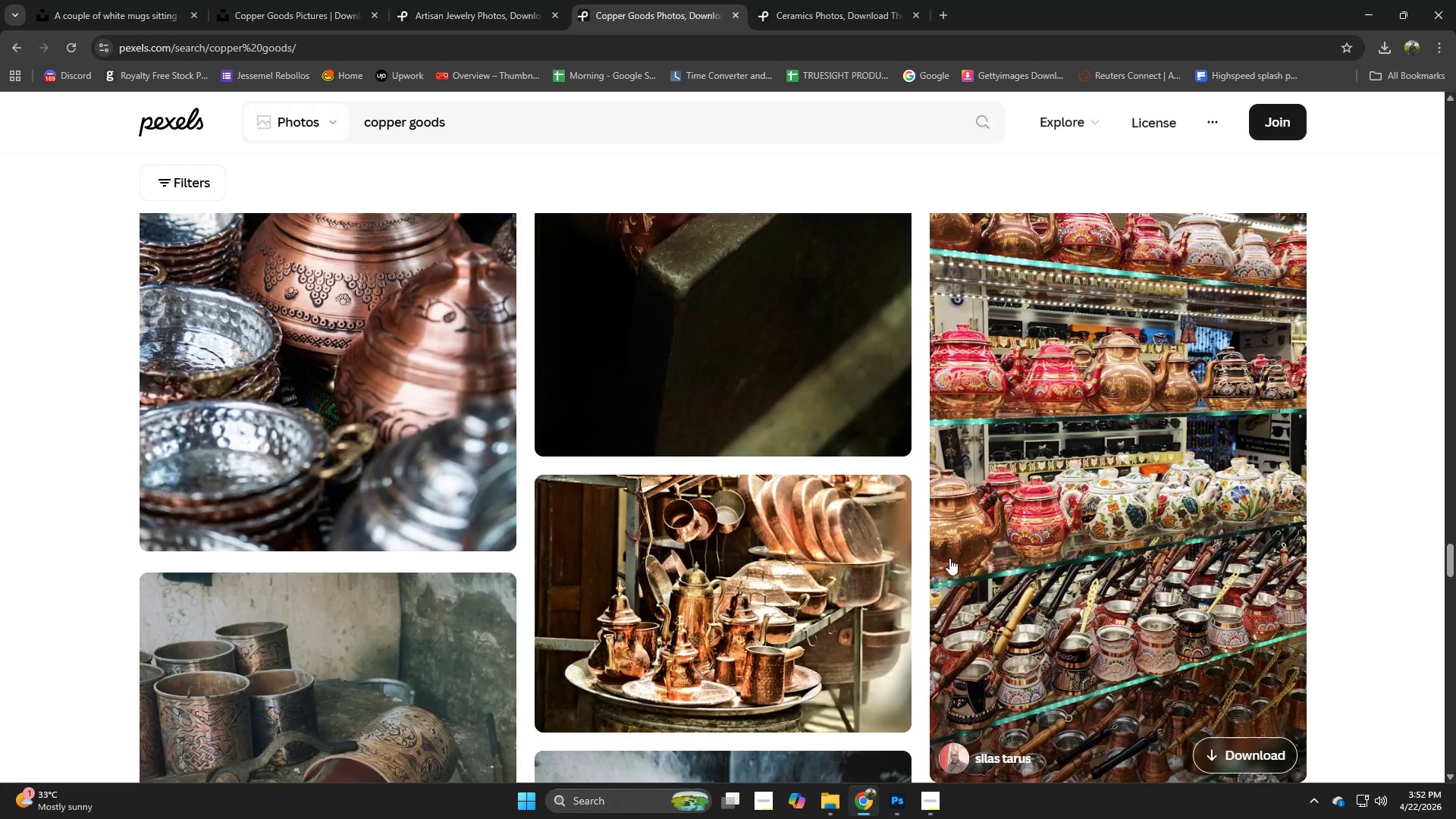 
scroll: coordinate [949, 558], scroll_direction: down, amount: 2.0
 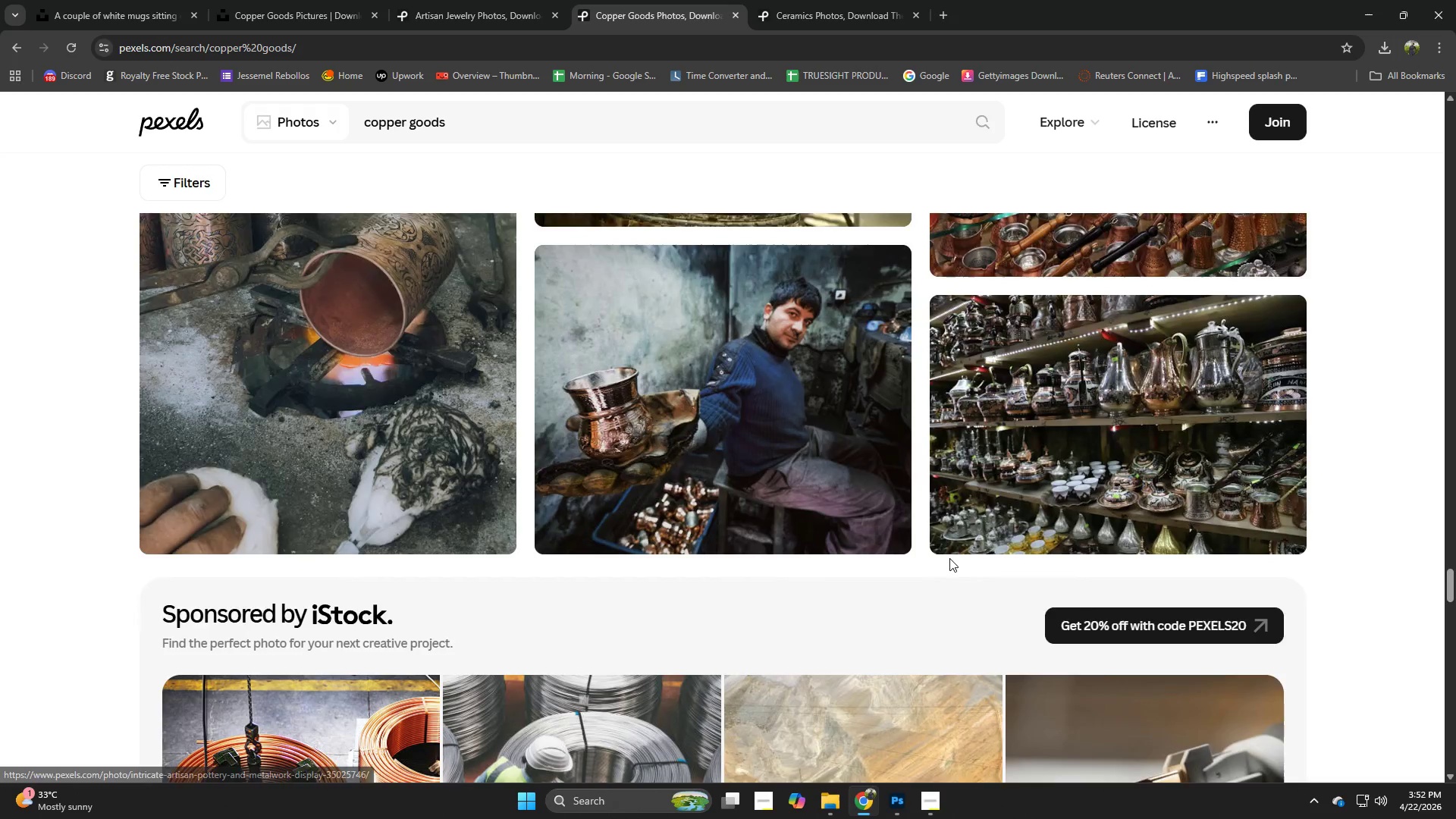 
scroll: coordinate [949, 557], scroll_direction: up, amount: 3.0
 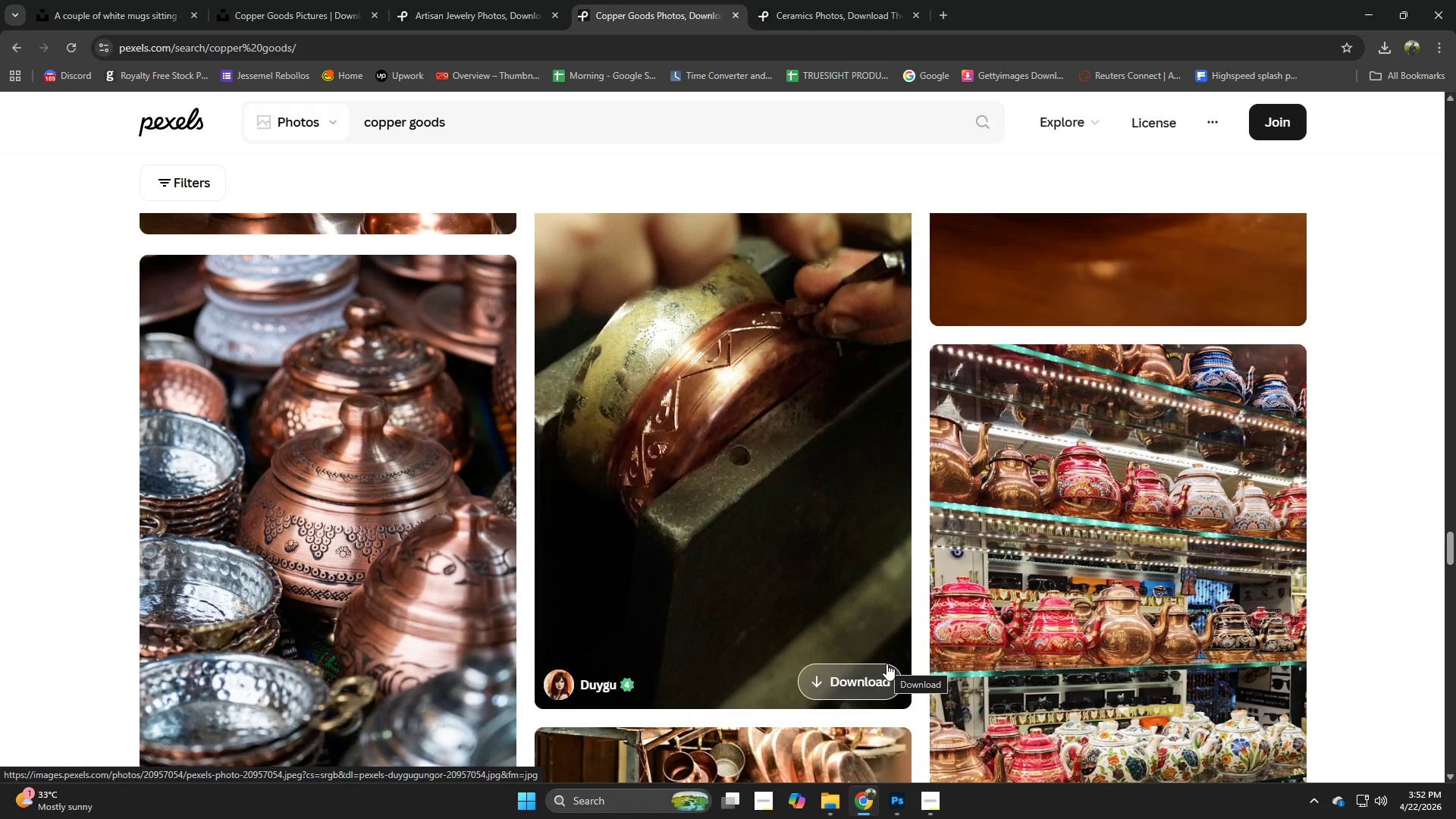 
wait(25.68)
 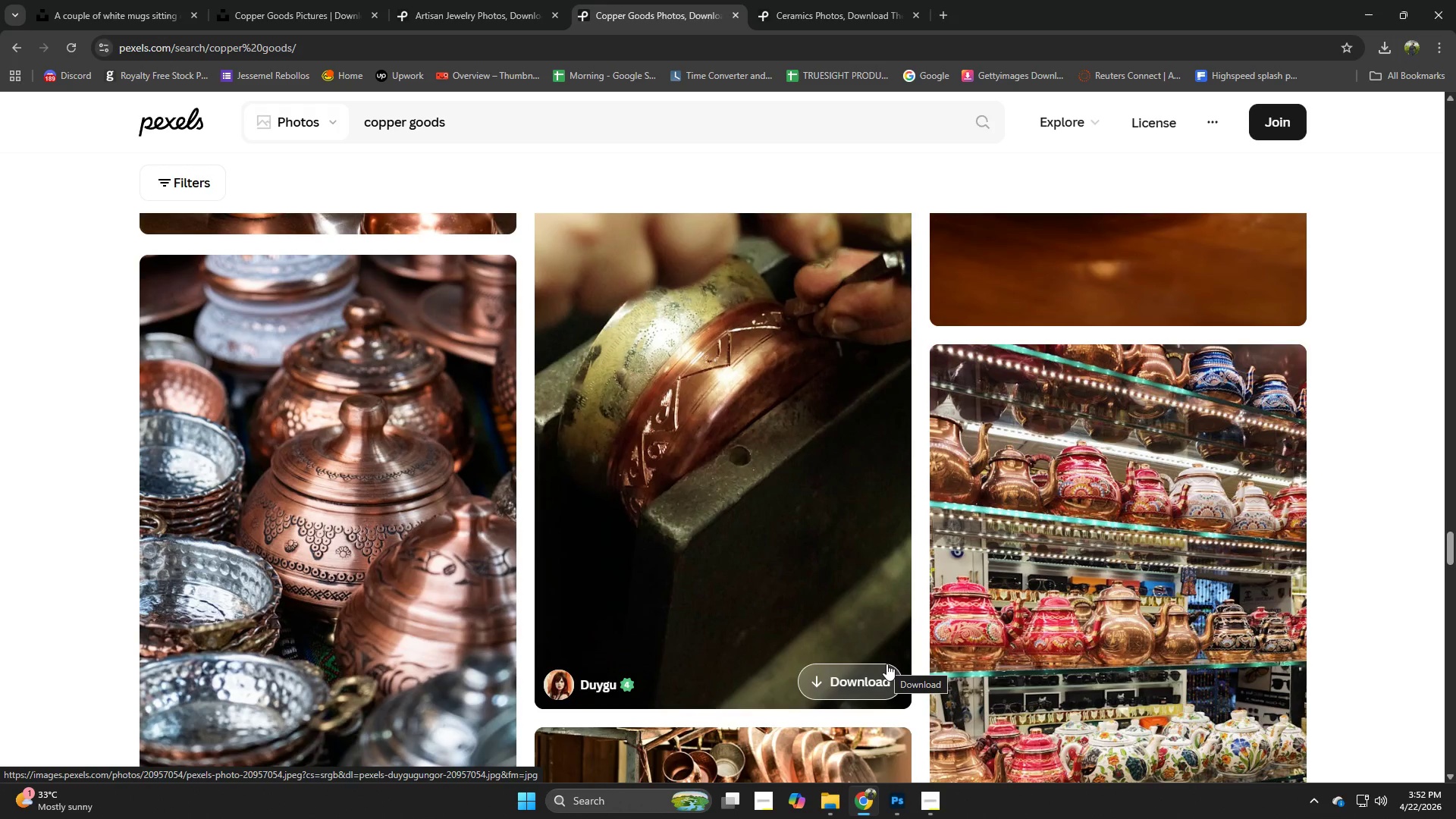 
scroll: coordinate [888, 616], scroll_direction: down, amount: 2.0
 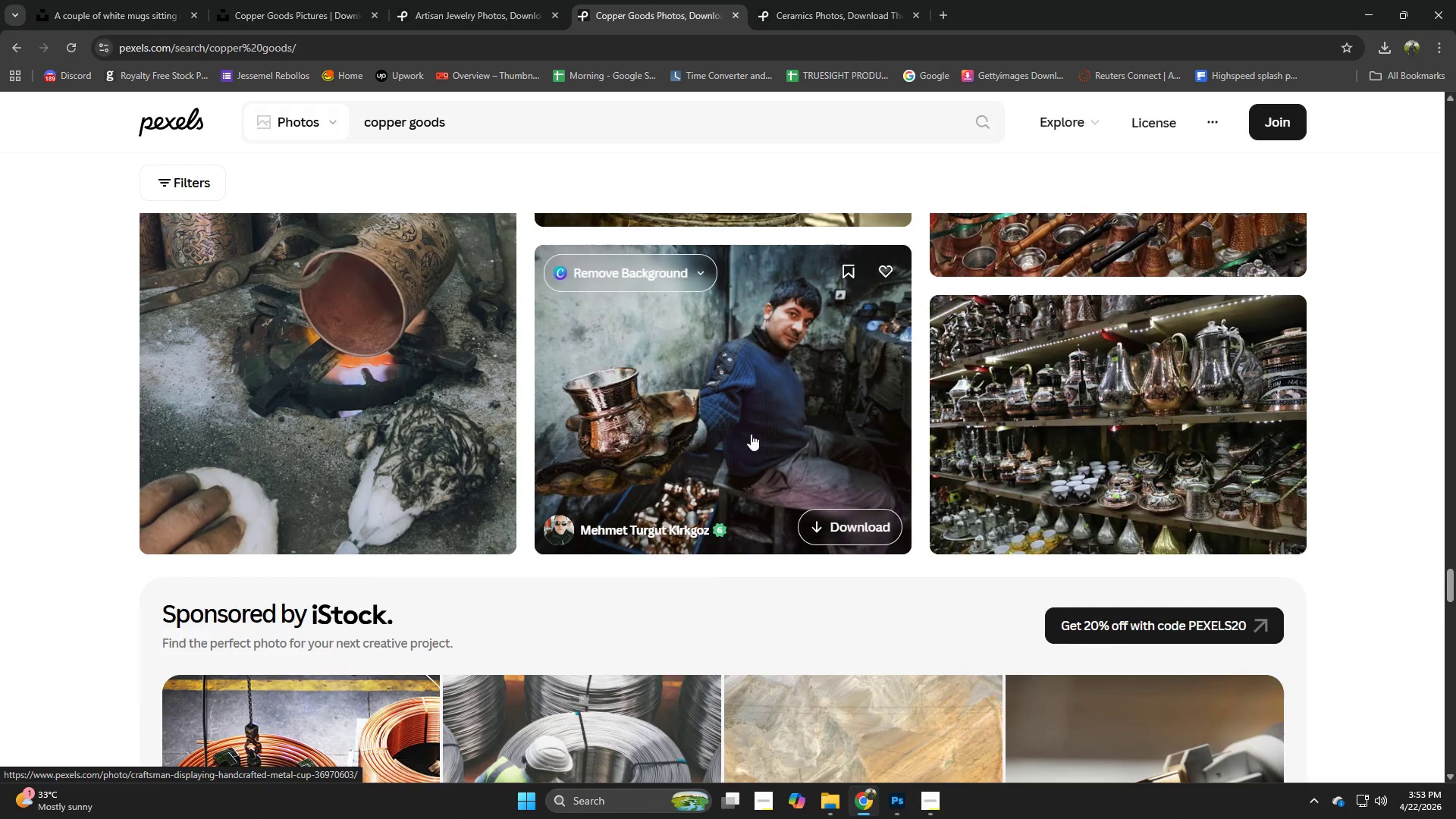 
left_click([742, 425])
 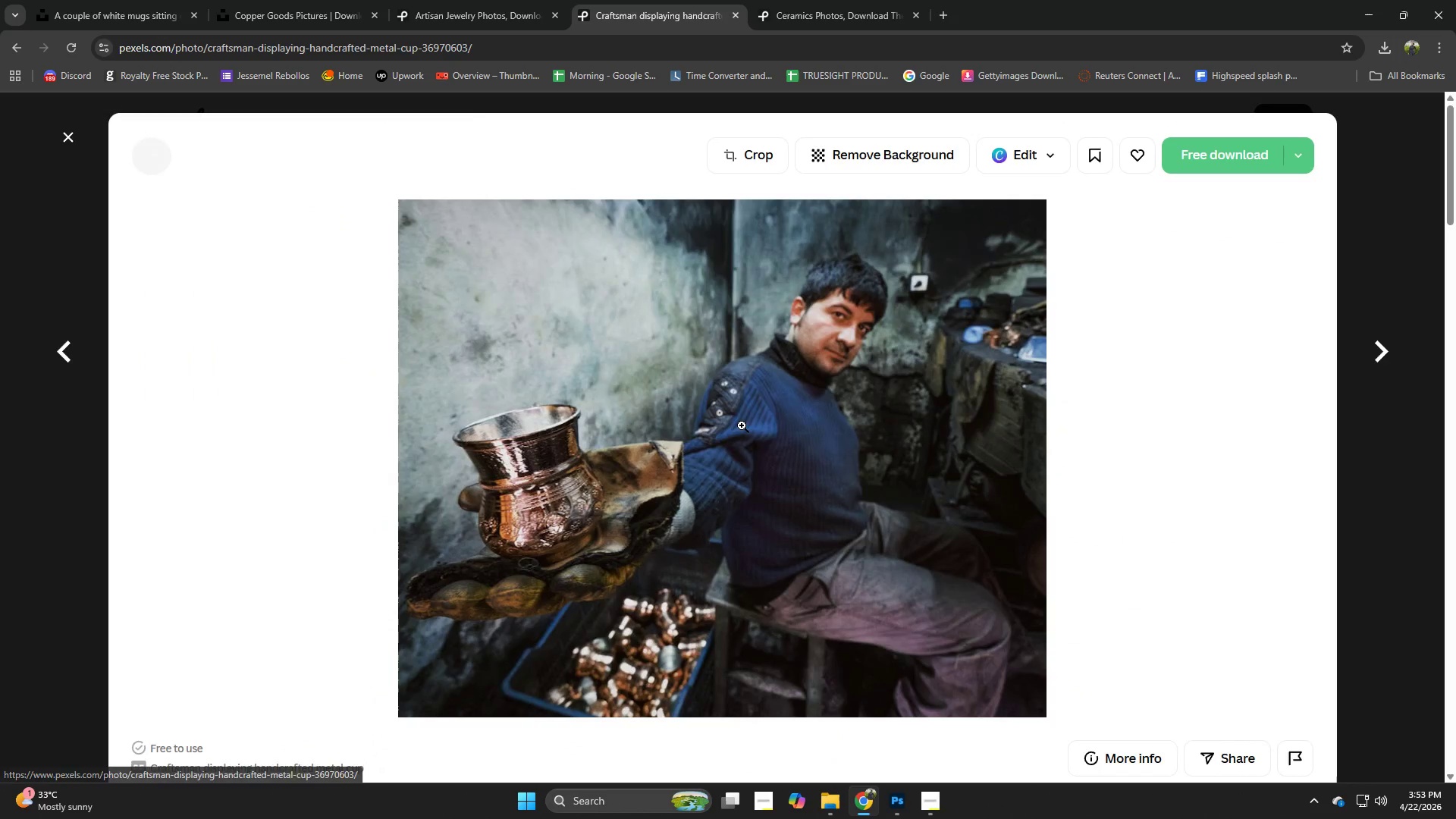 
scroll: coordinate [731, 438], scroll_direction: down, amount: 10.0
 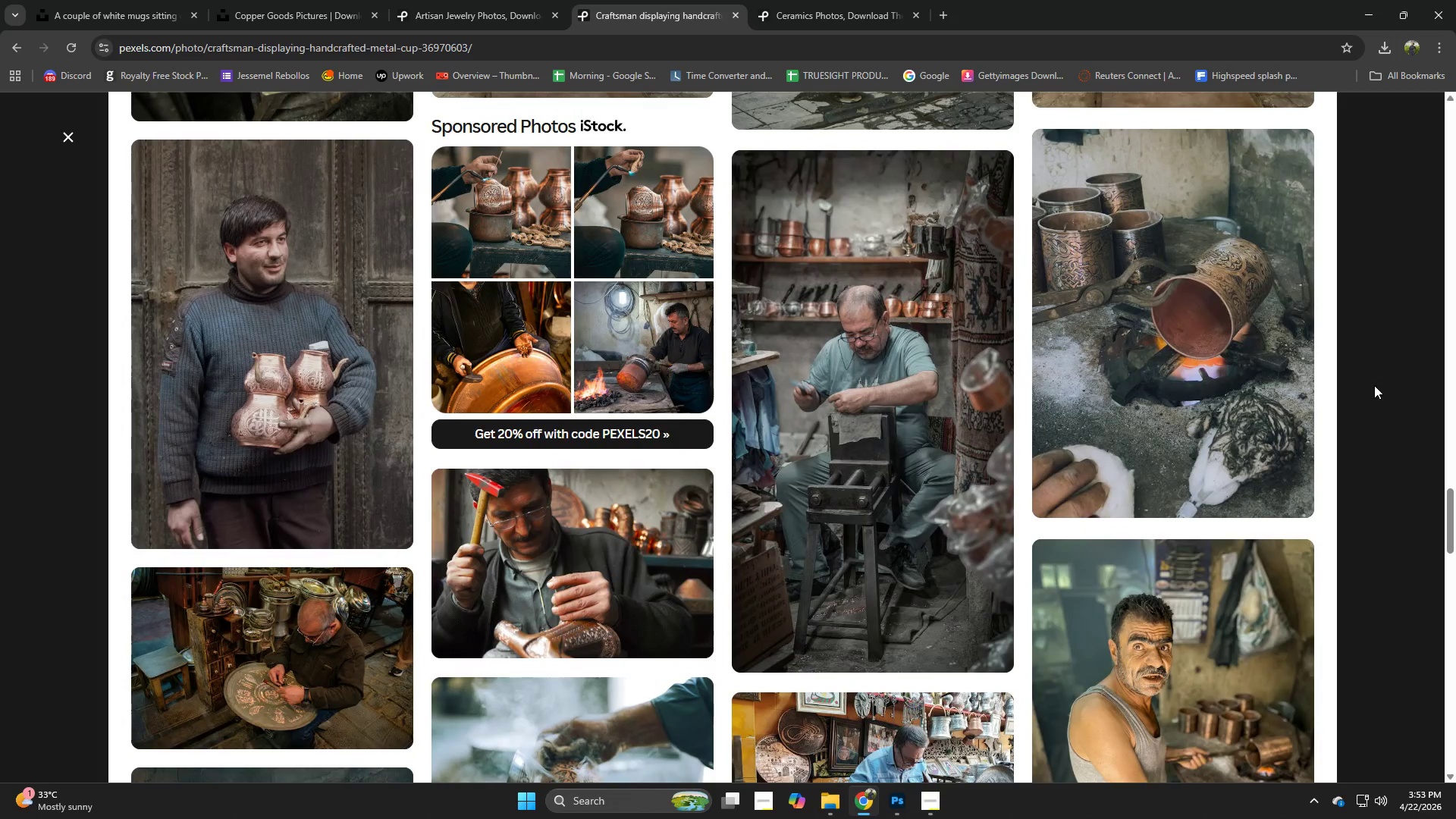 
scroll: coordinate [1091, 422], scroll_direction: up, amount: 8.0
 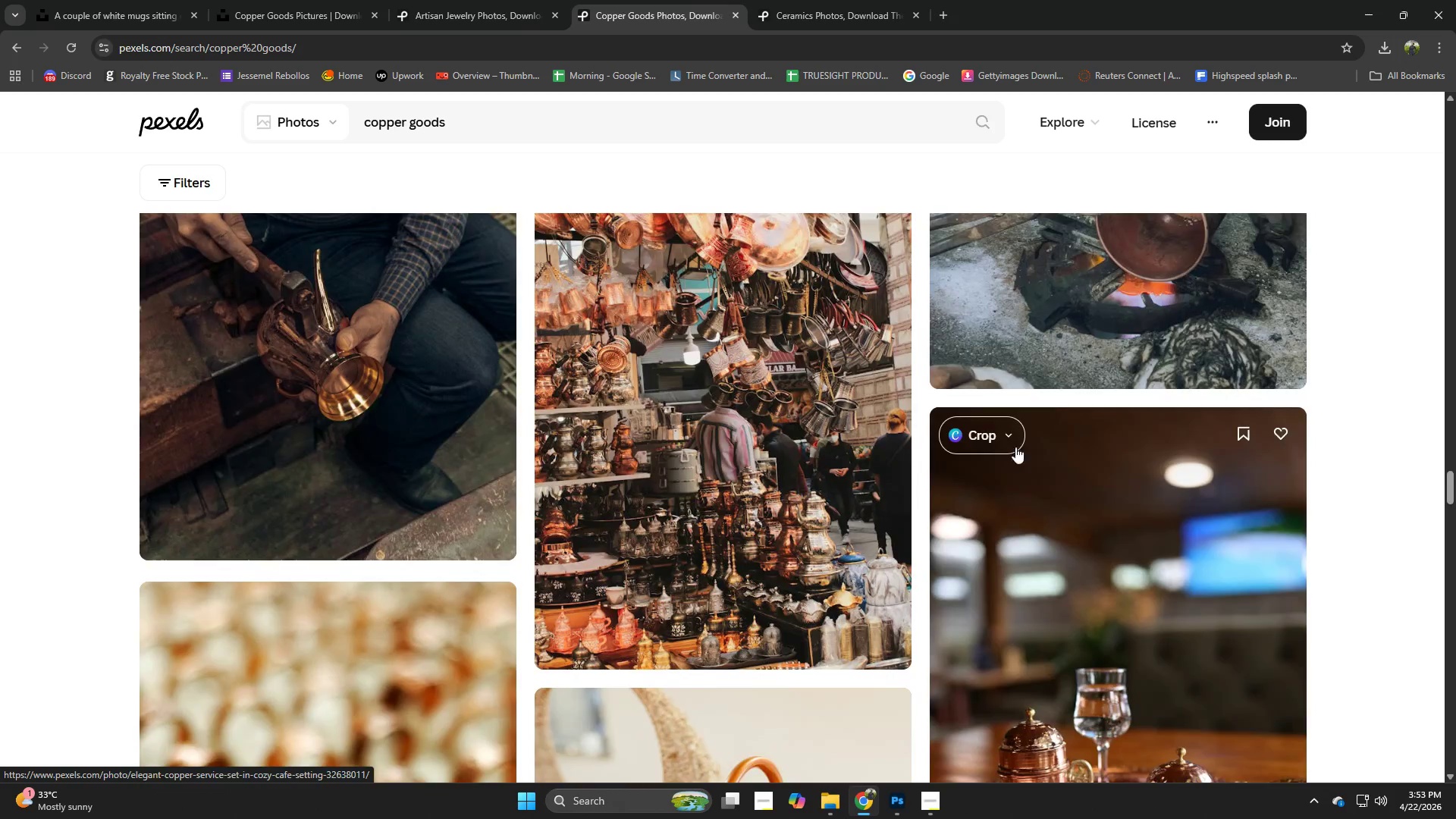 
scroll: coordinate [1014, 448], scroll_direction: down, amount: 2.0
 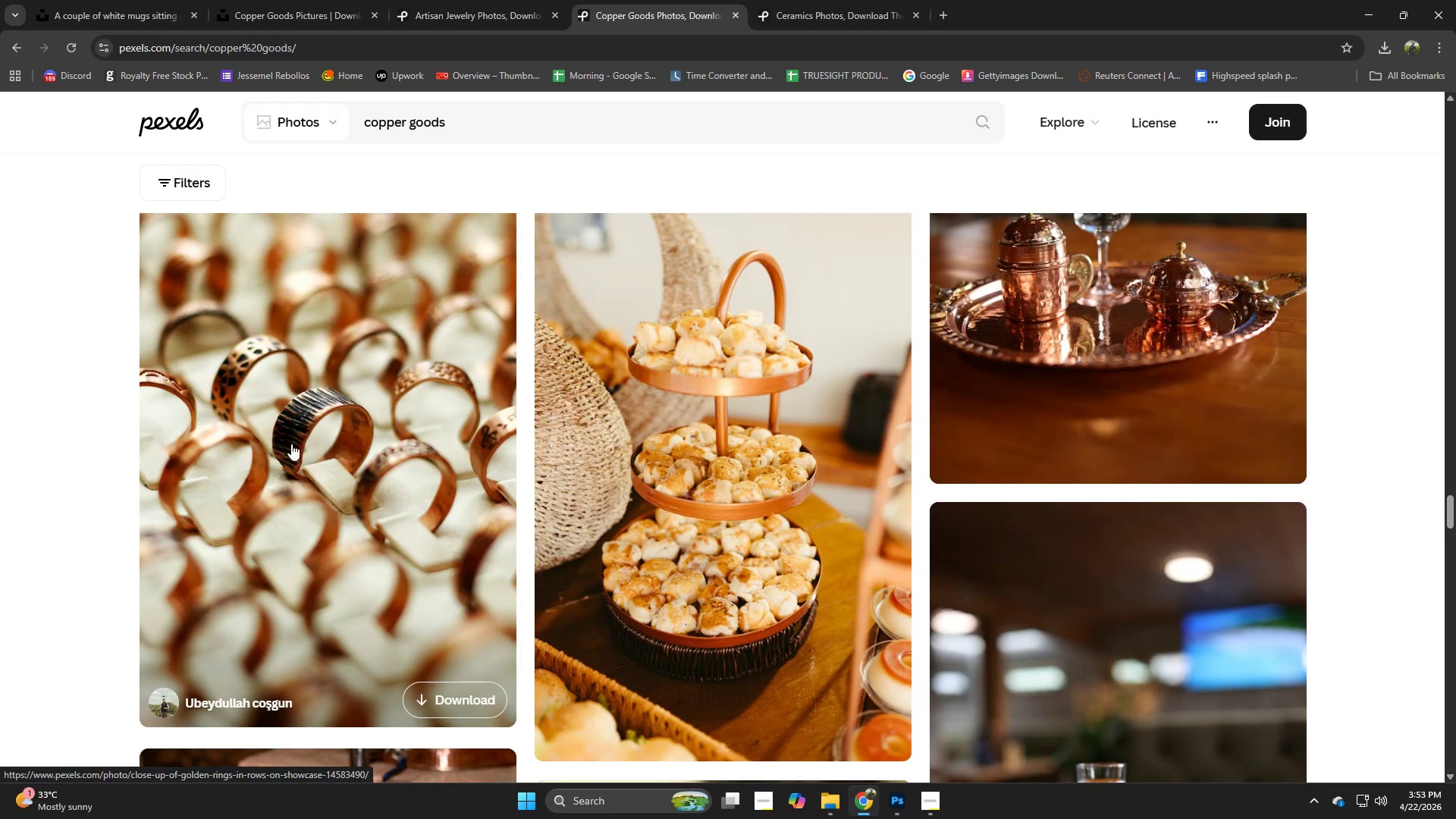 
left_click([303, 437])
 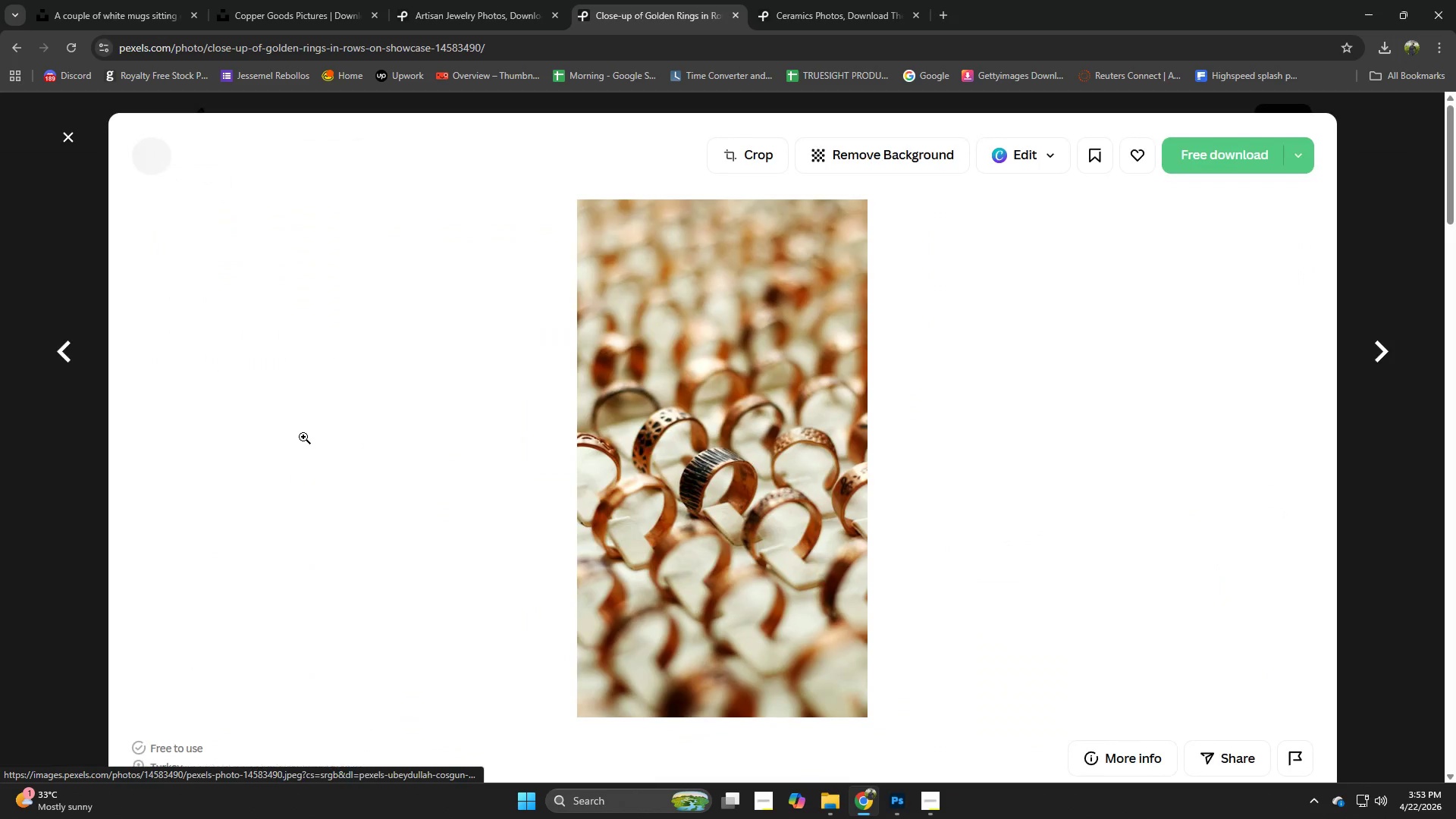 
scroll: coordinate [607, 569], scroll_direction: down, amount: 7.0
 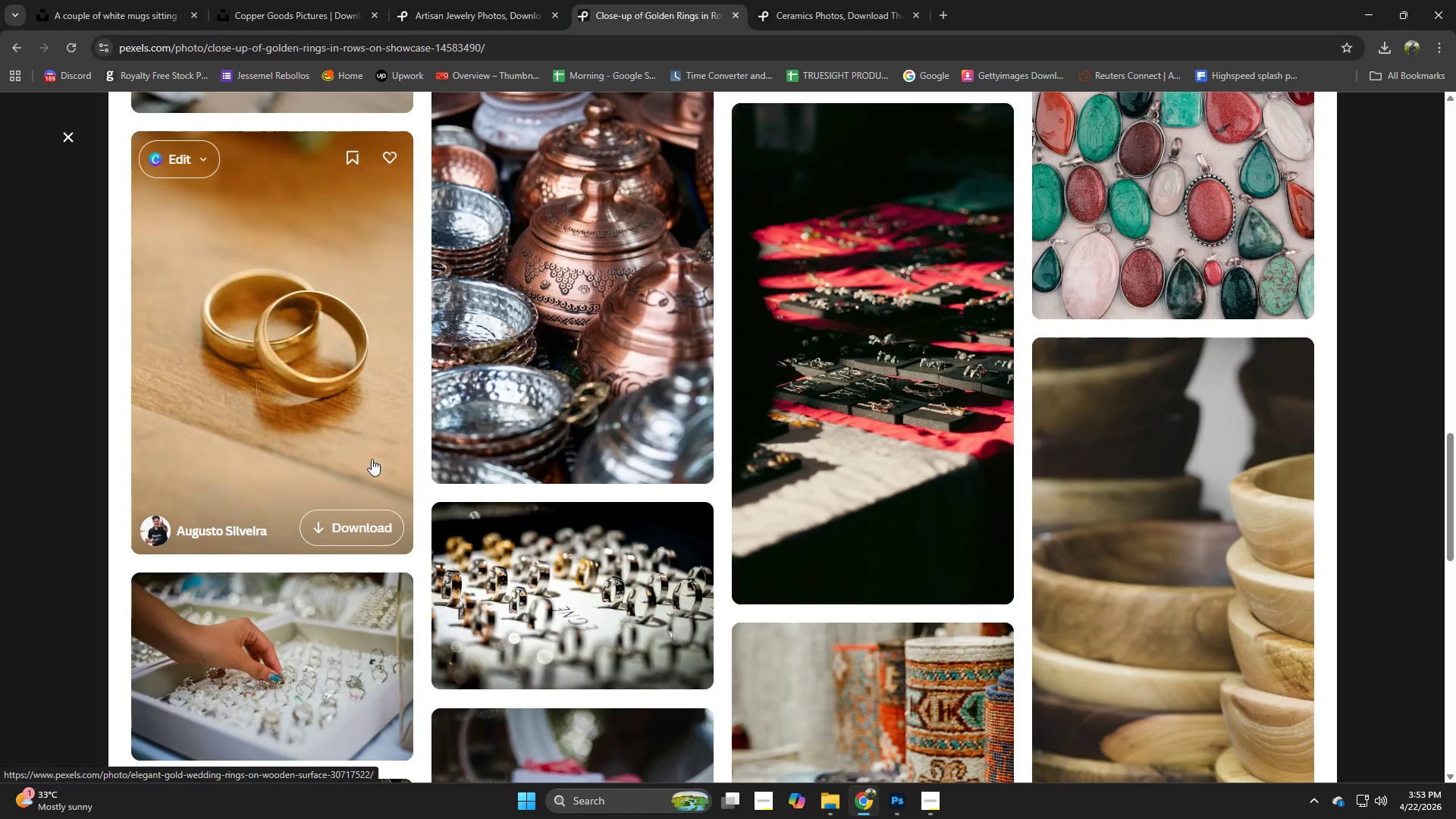 
left_click([284, 410])
 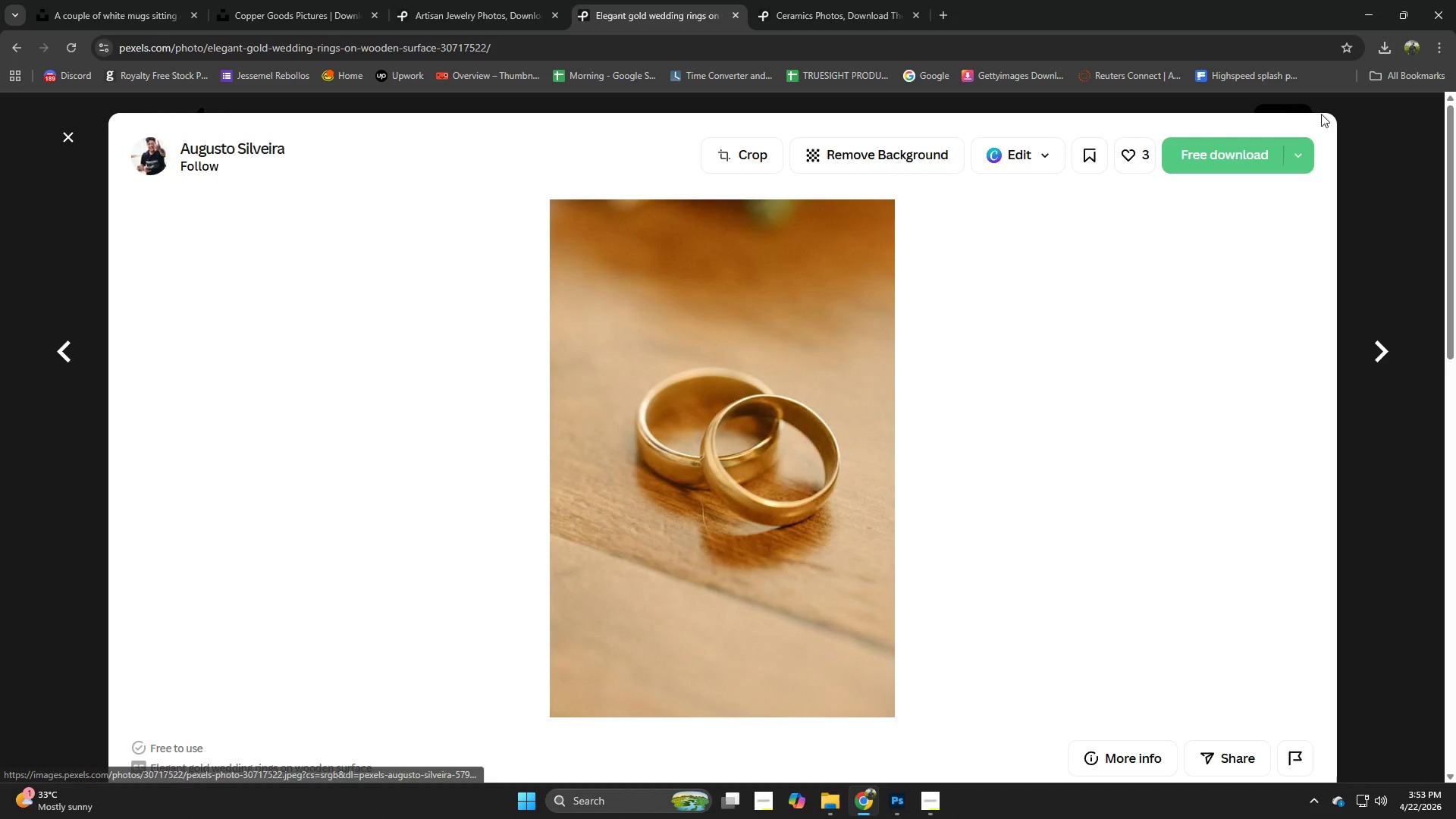 
left_click([1224, 144])
 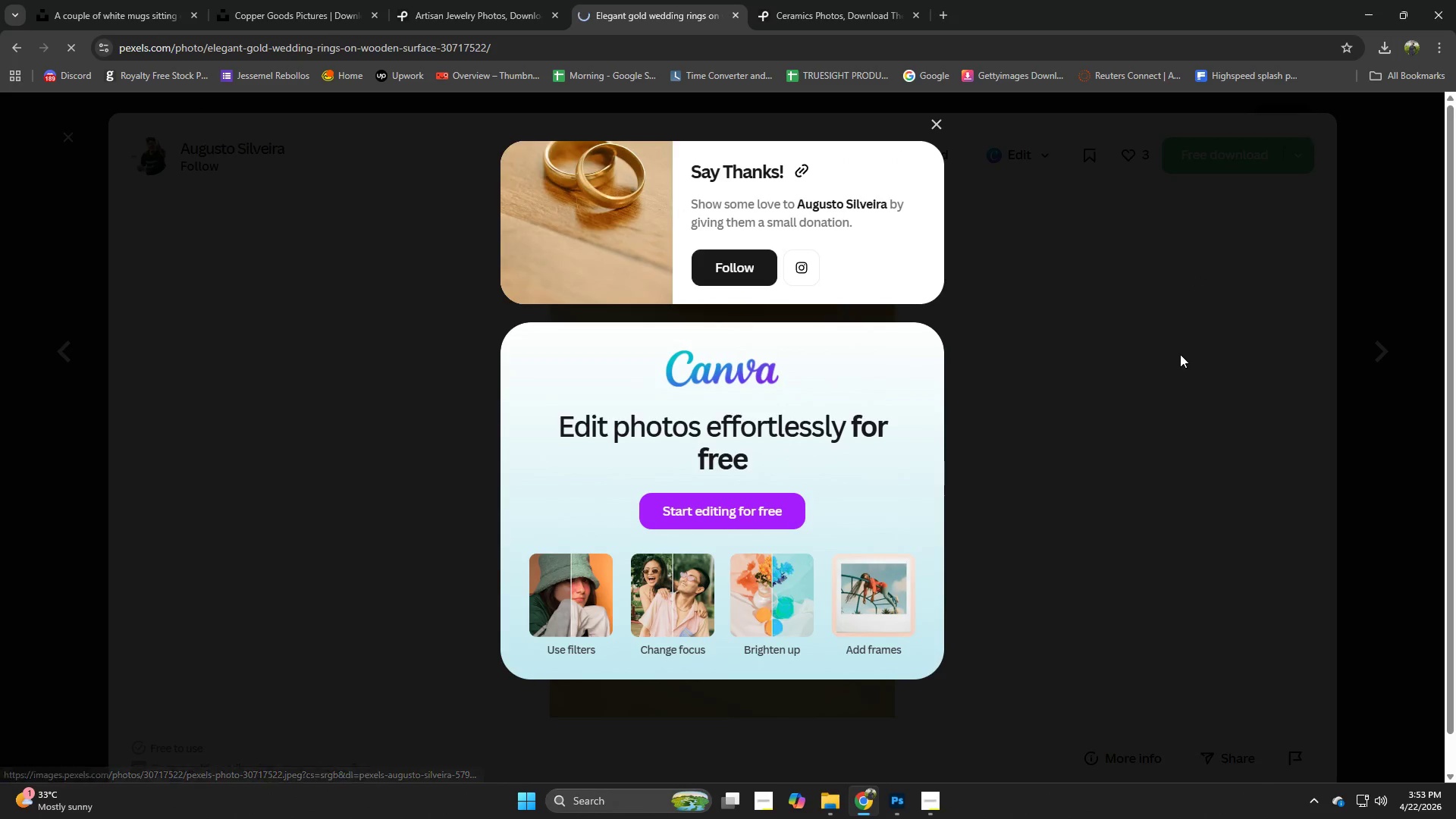 
left_click([1180, 356])
 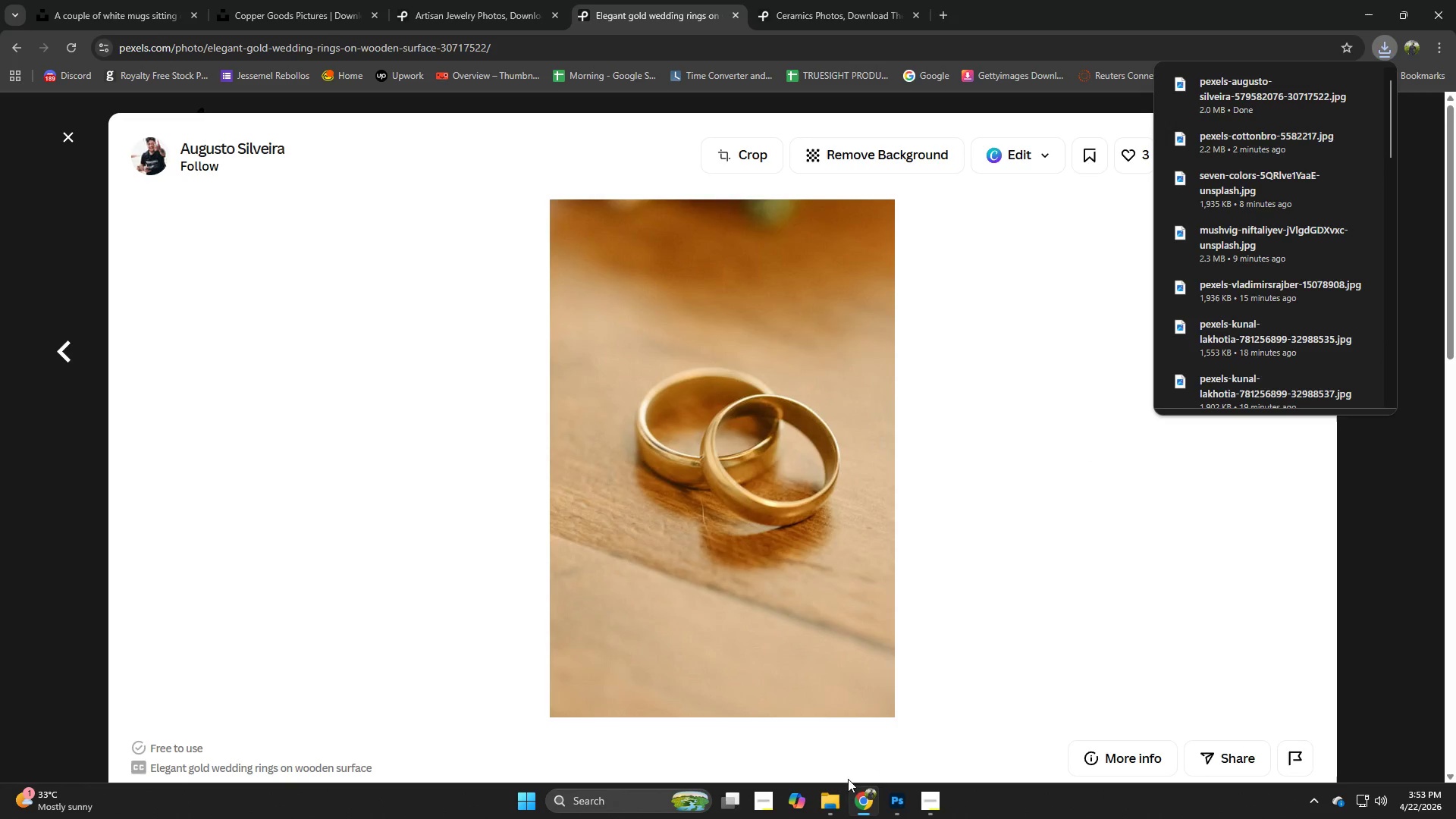 
left_click([833, 798])
 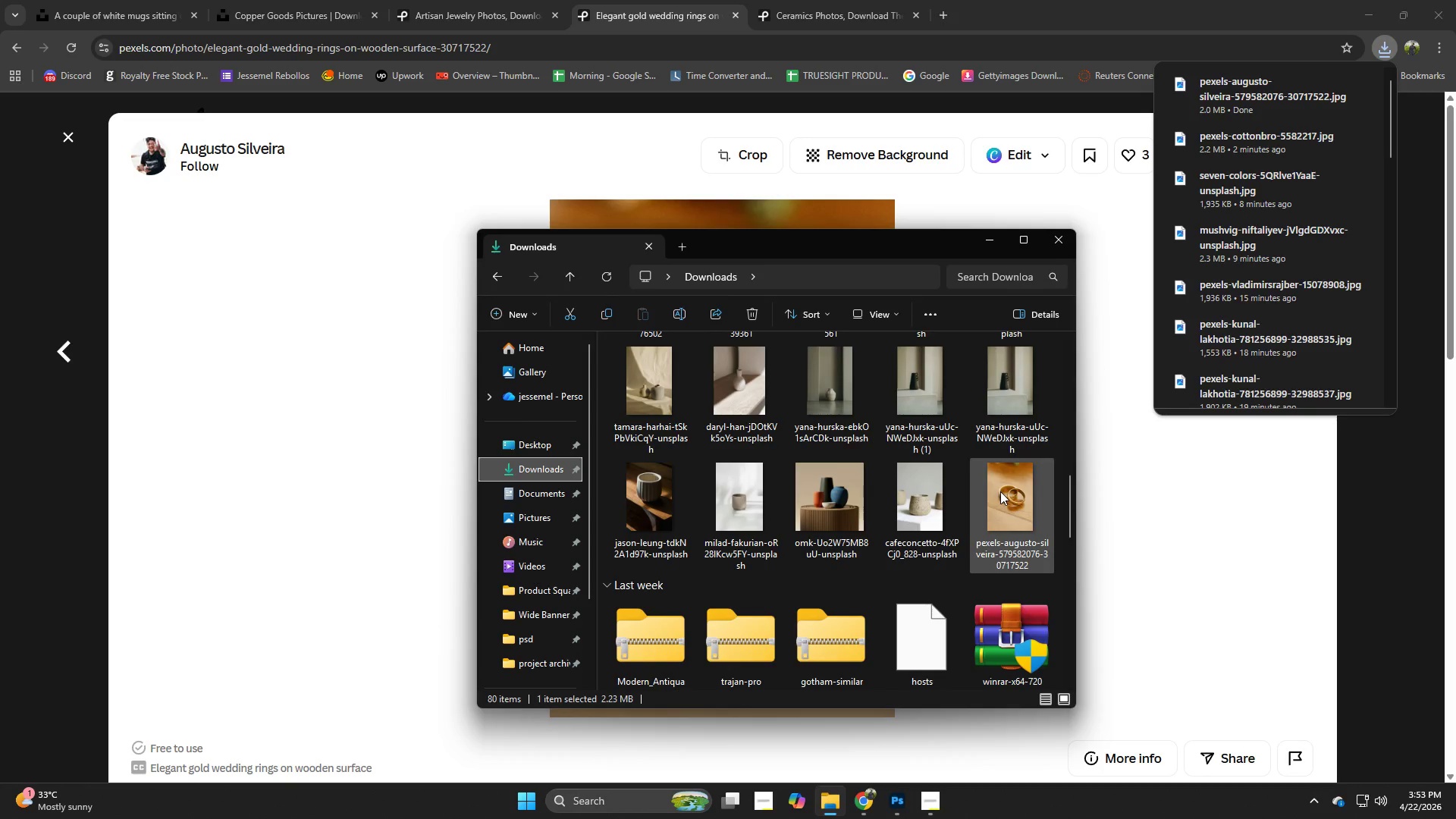 
left_click([1287, 538])
 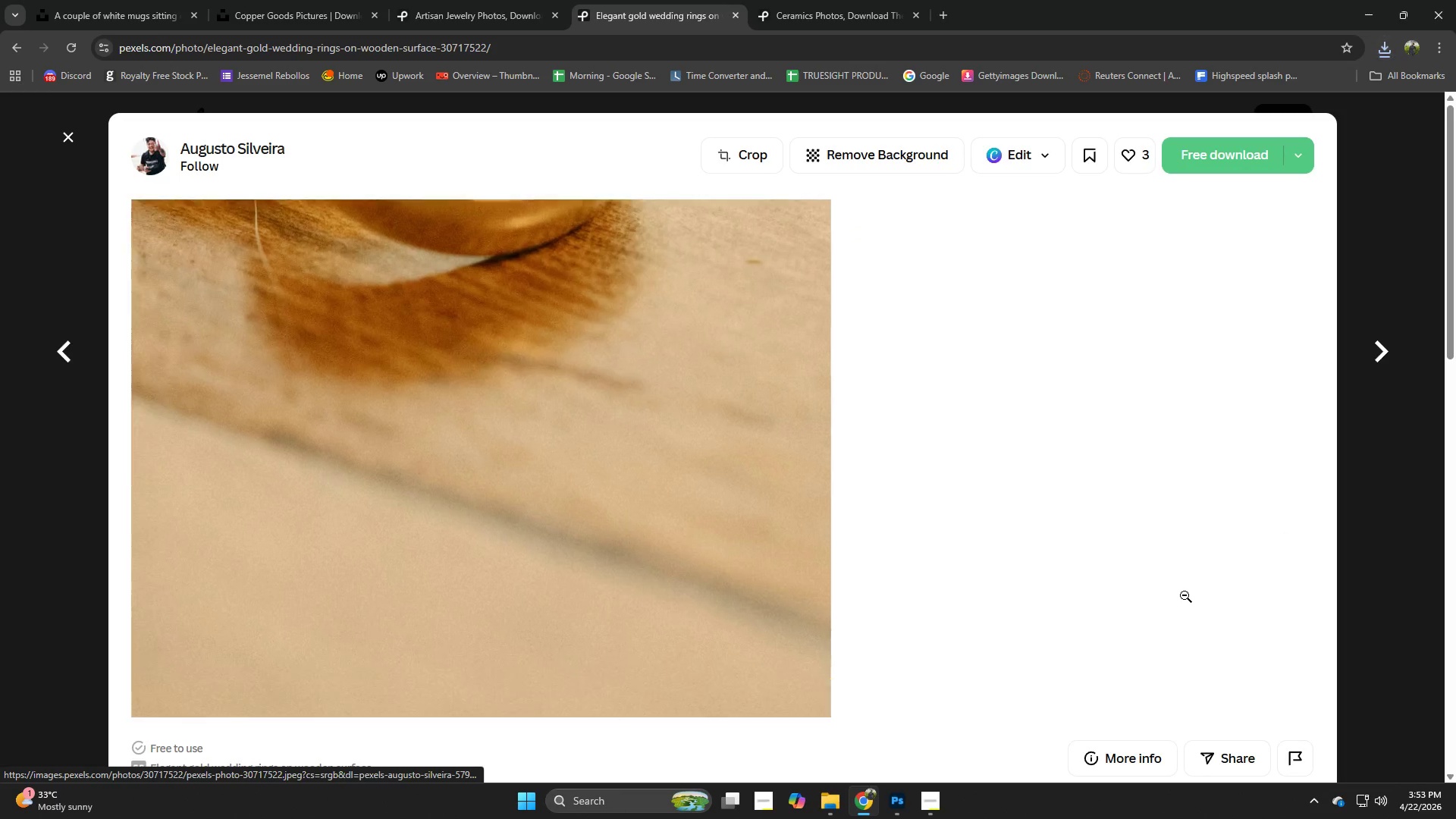 
left_click([1185, 595])
 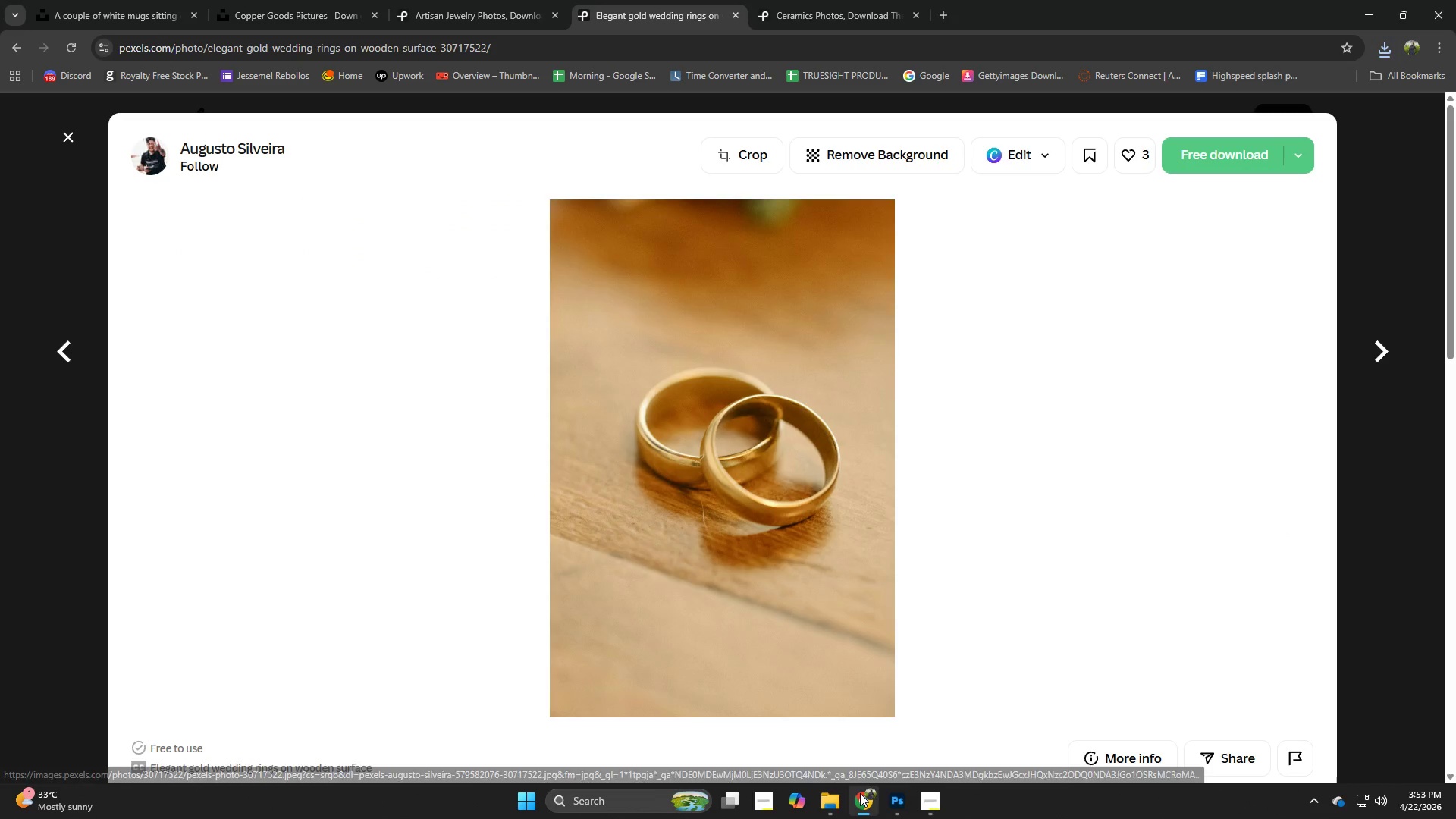 
left_click([822, 805])
 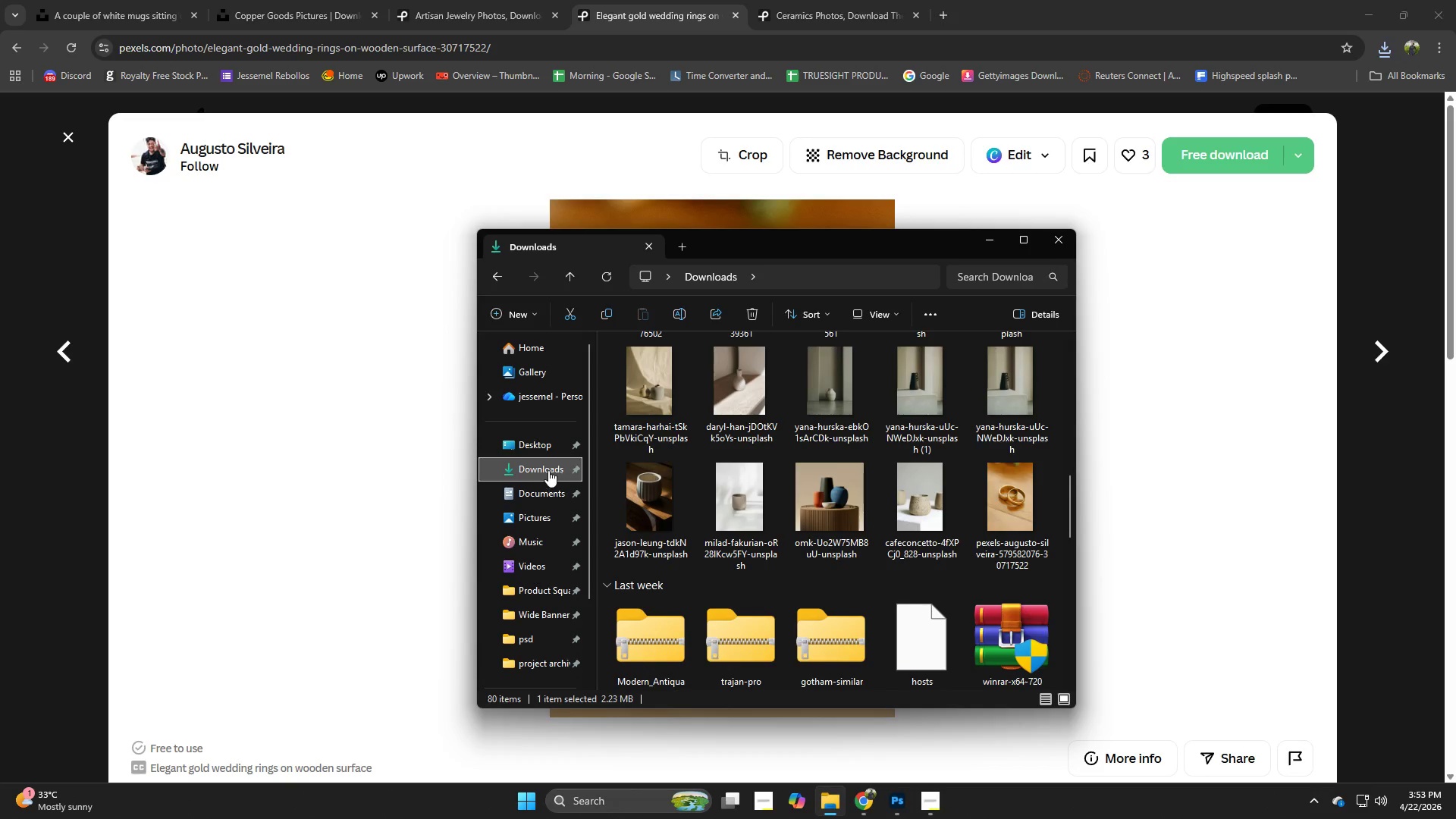 
left_click([544, 472])
 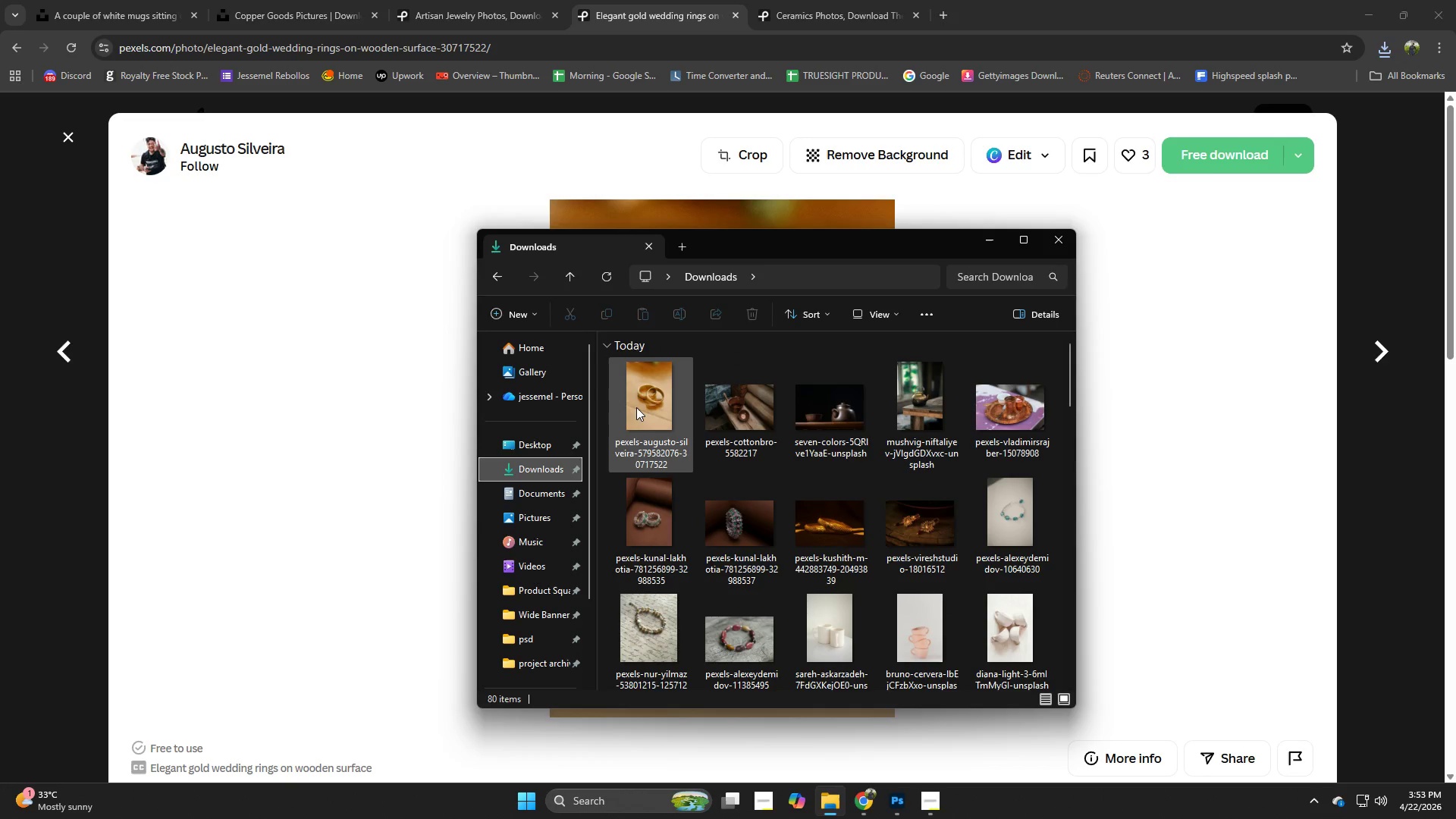 
right_click([636, 406])
 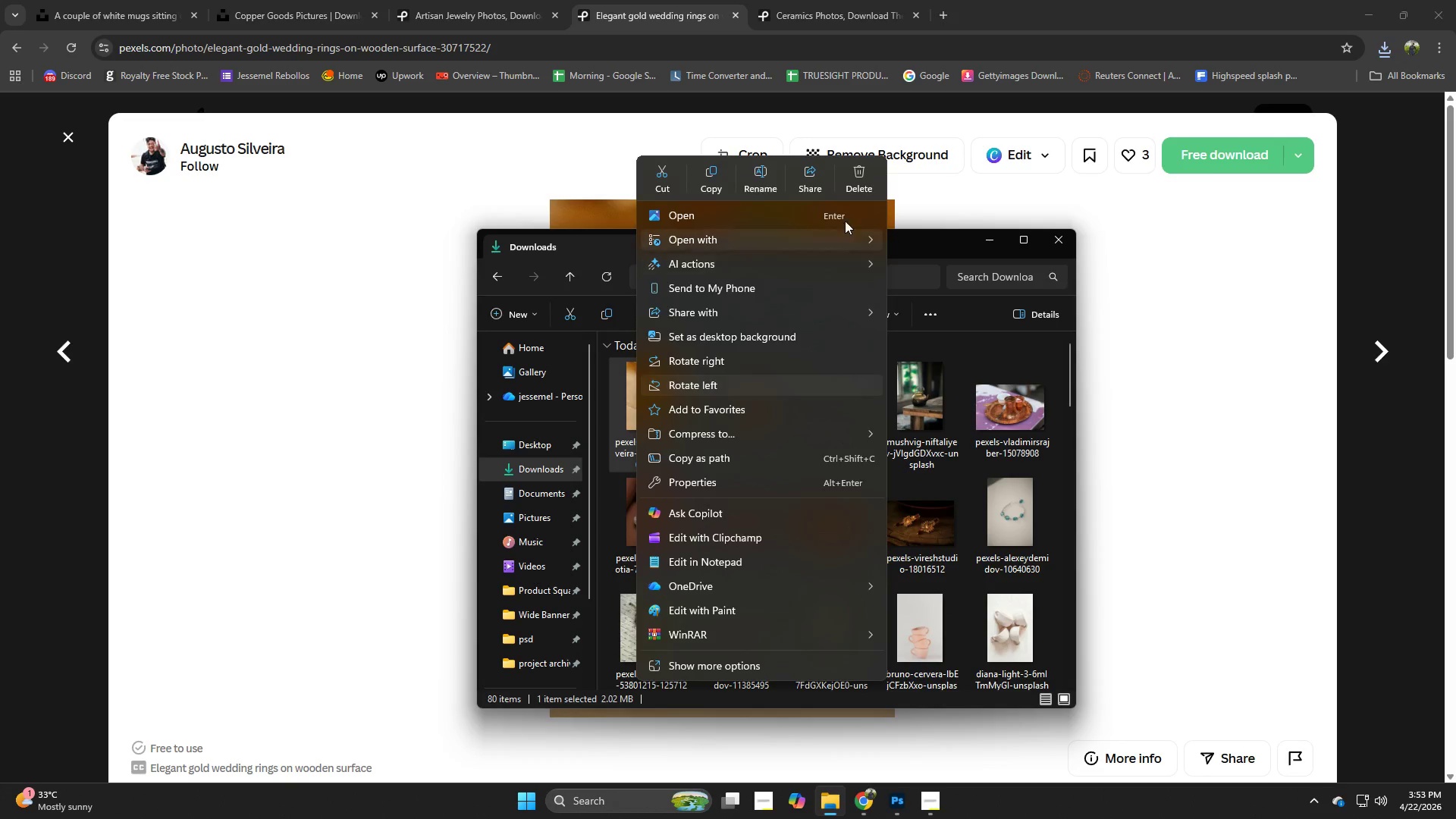 
left_click([851, 181])
 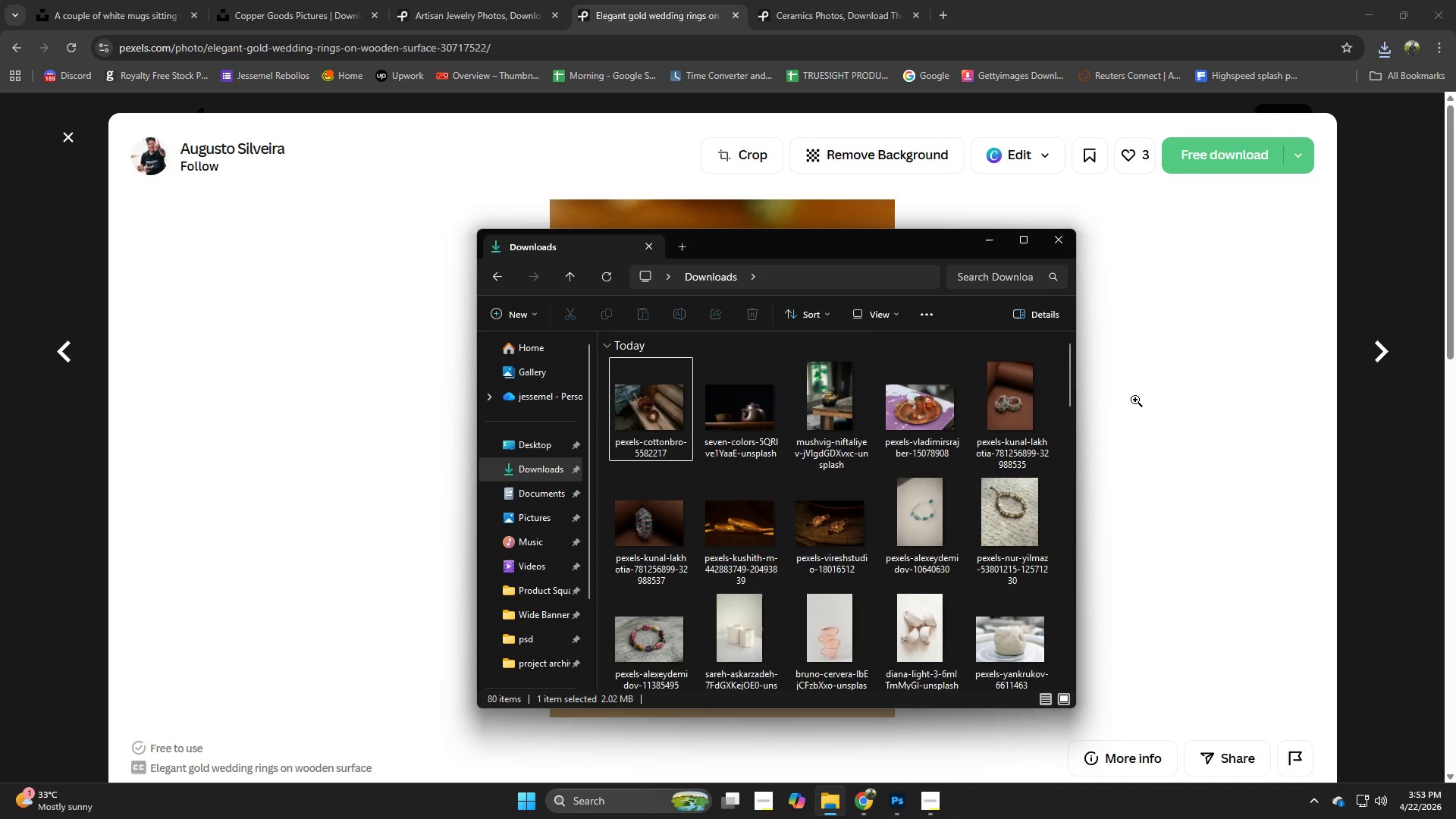 
left_click([1138, 408])
 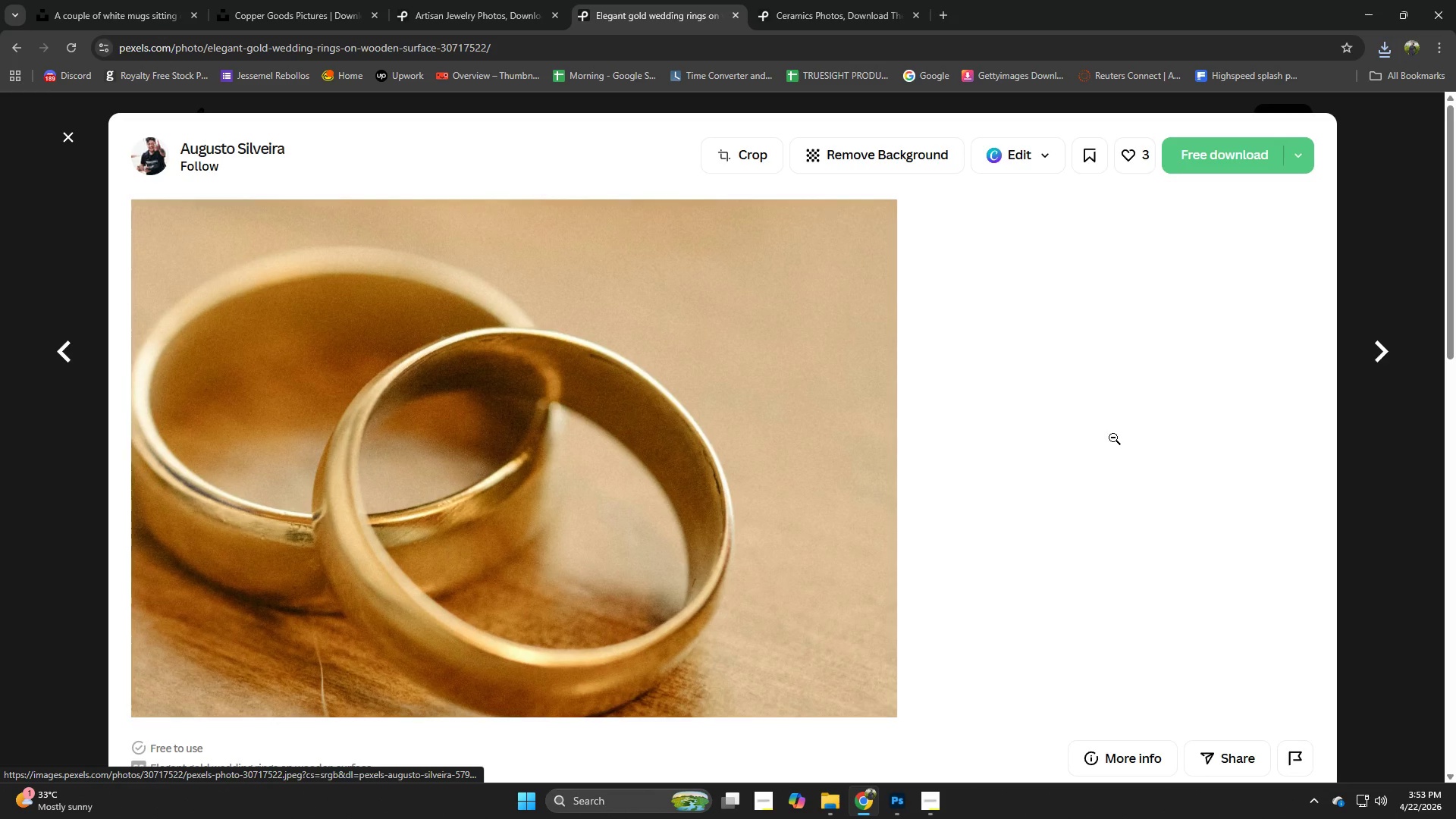 
left_click([1113, 438])
 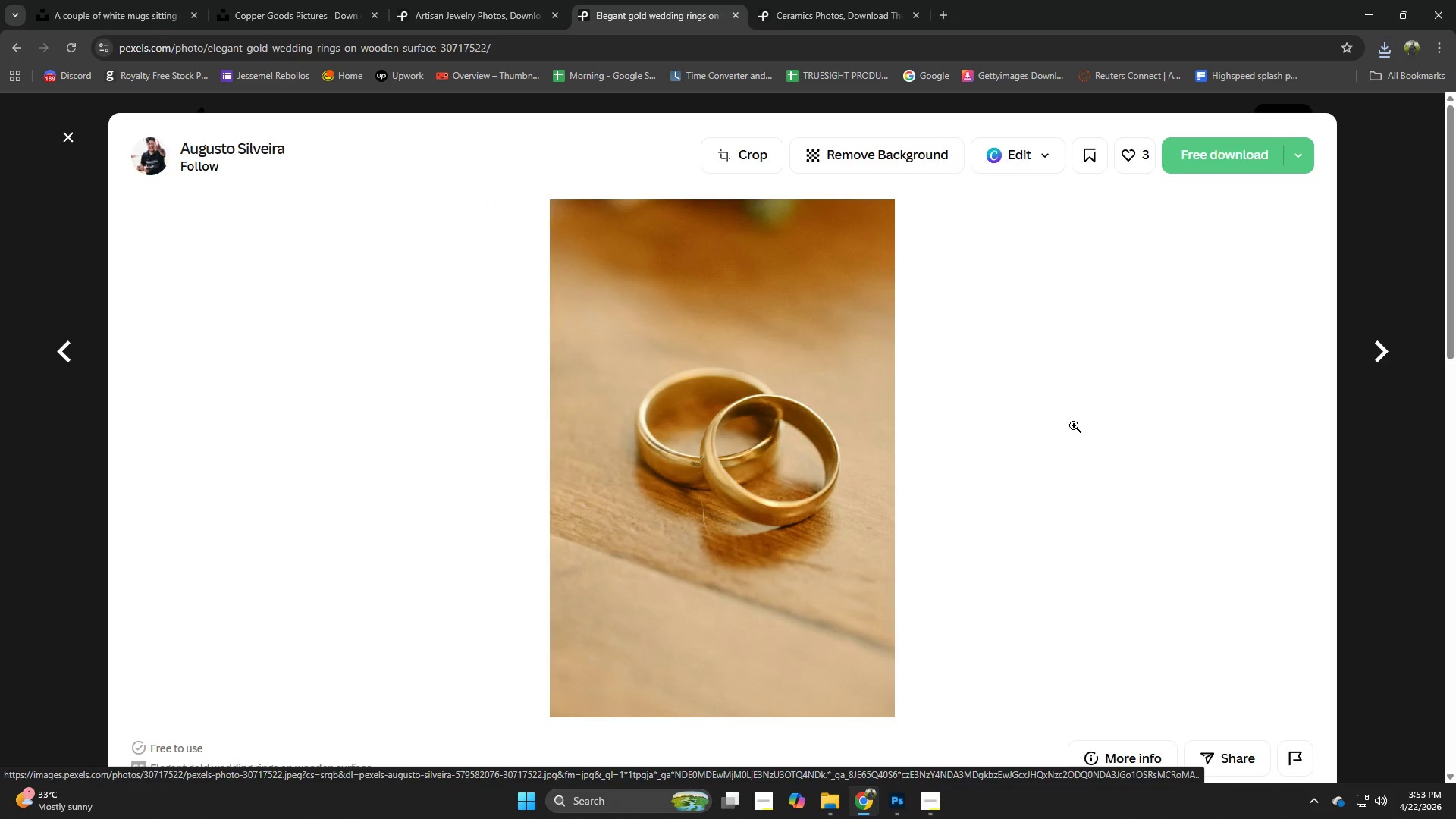 
scroll: coordinate [1059, 428], scroll_direction: down, amount: 3.0
 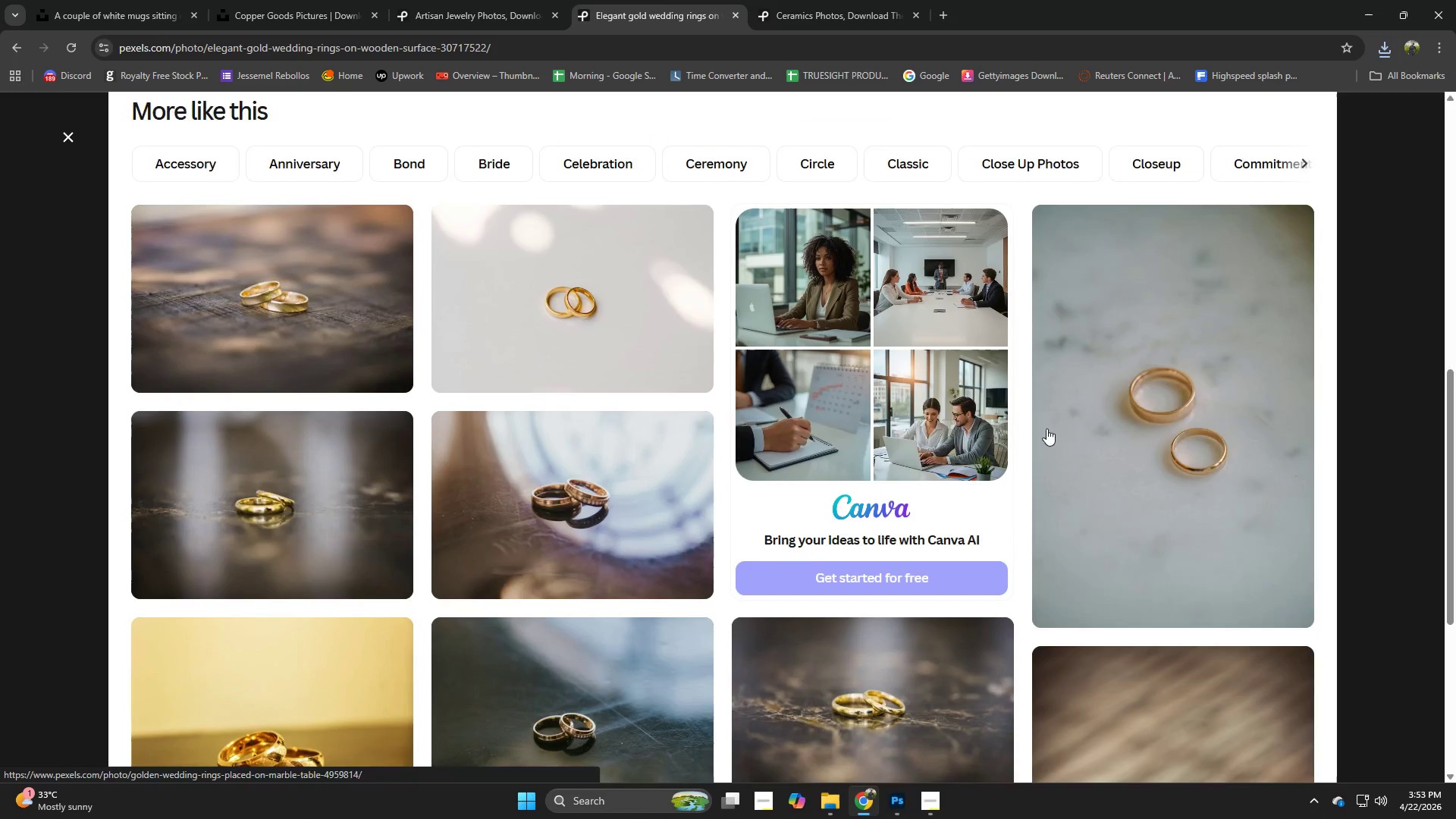 
mouse_move([1011, 406])
 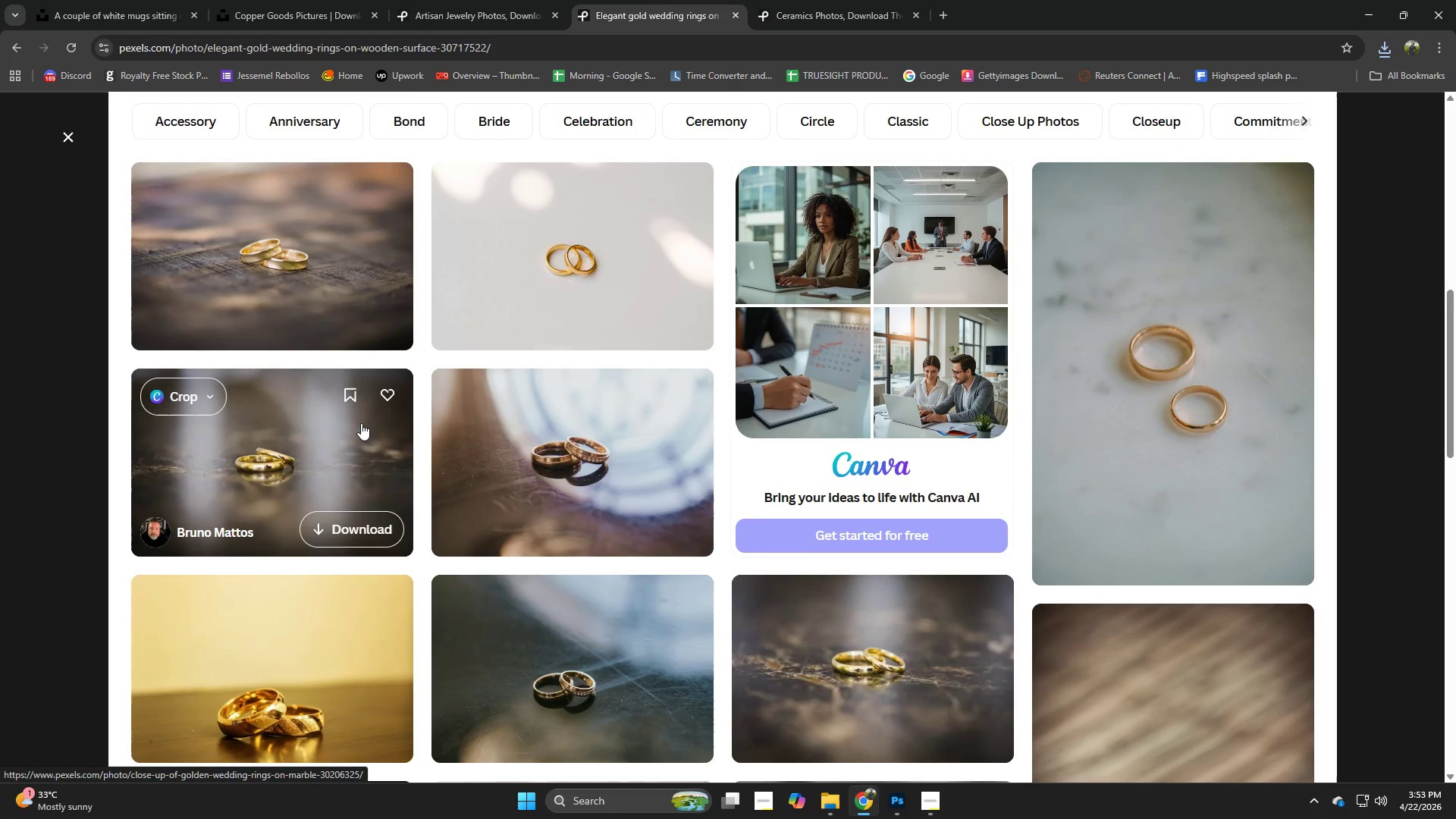 
scroll: coordinate [361, 423], scroll_direction: down, amount: 1.0
 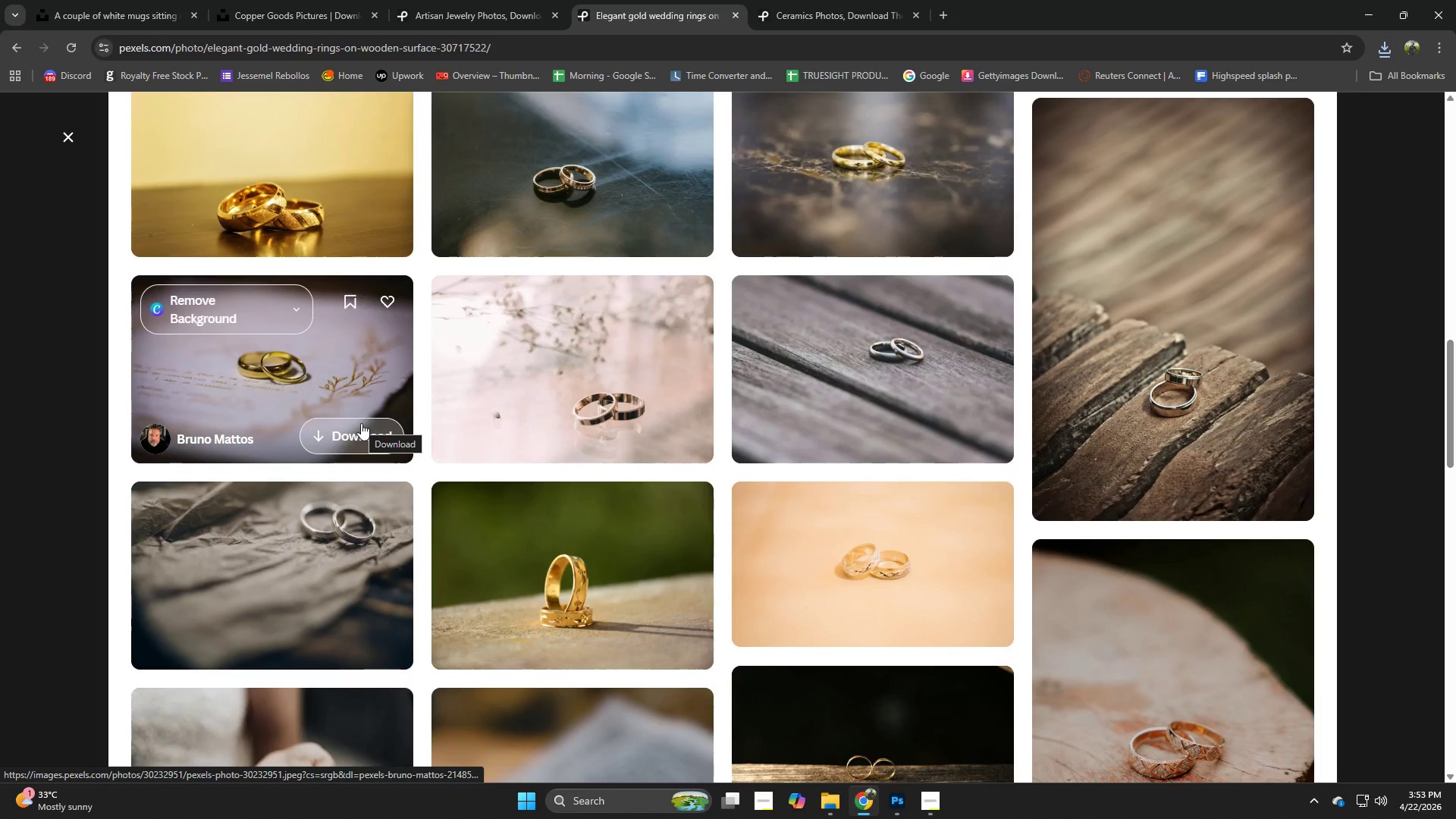 
scroll: coordinate [361, 423], scroll_direction: up, amount: 1.0
 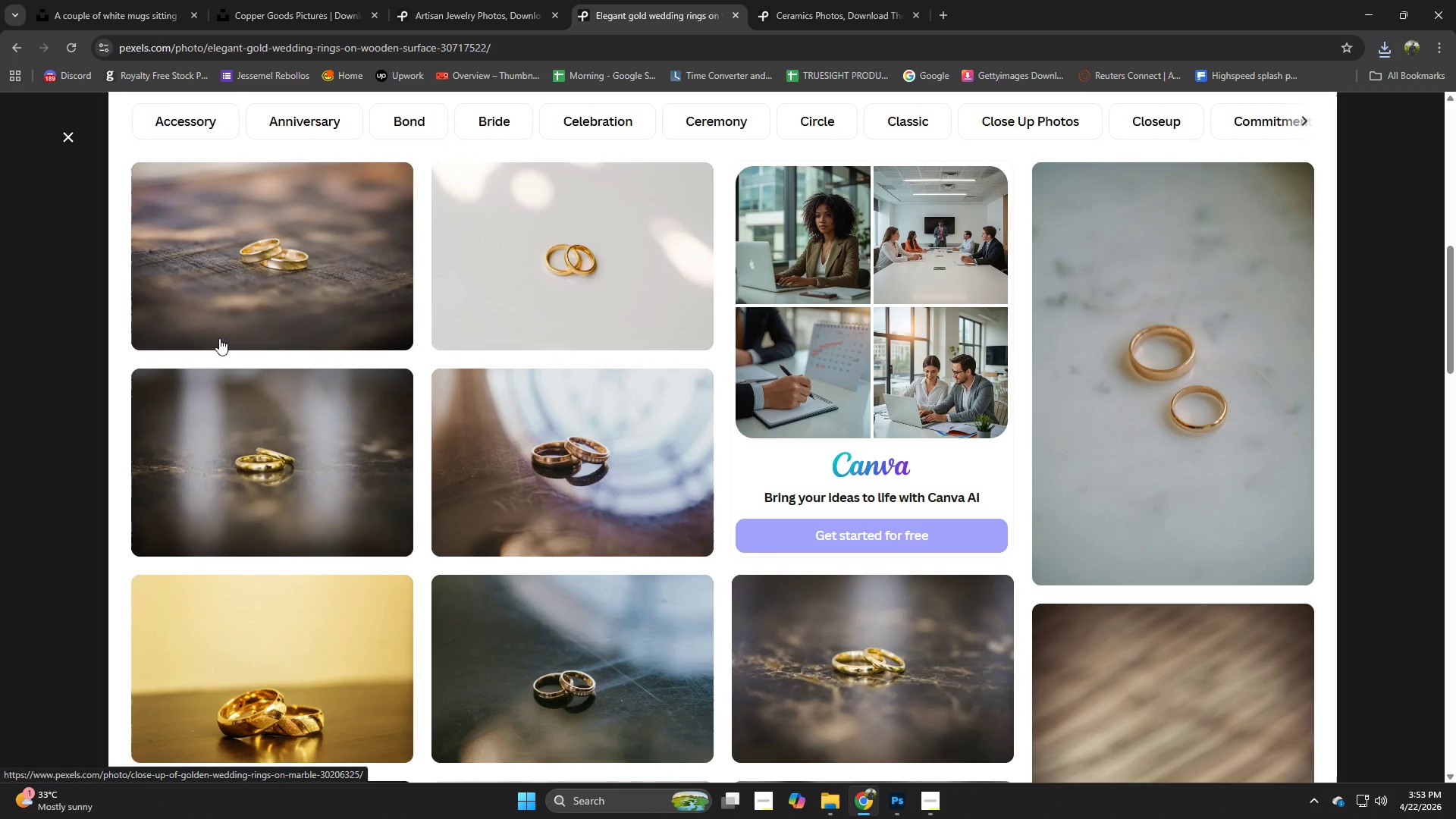 
left_click([293, 259])
 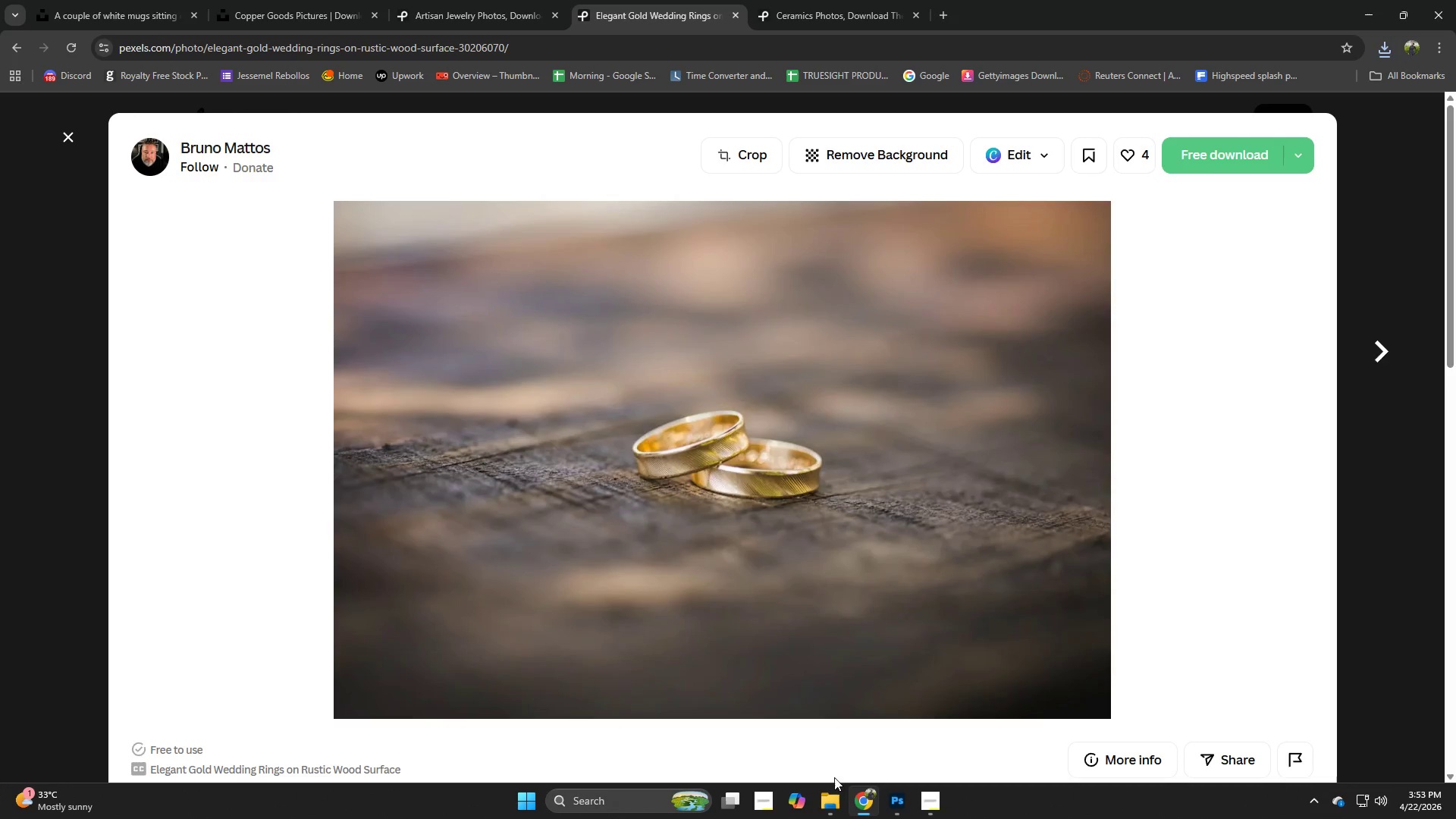 
left_click([830, 808])
 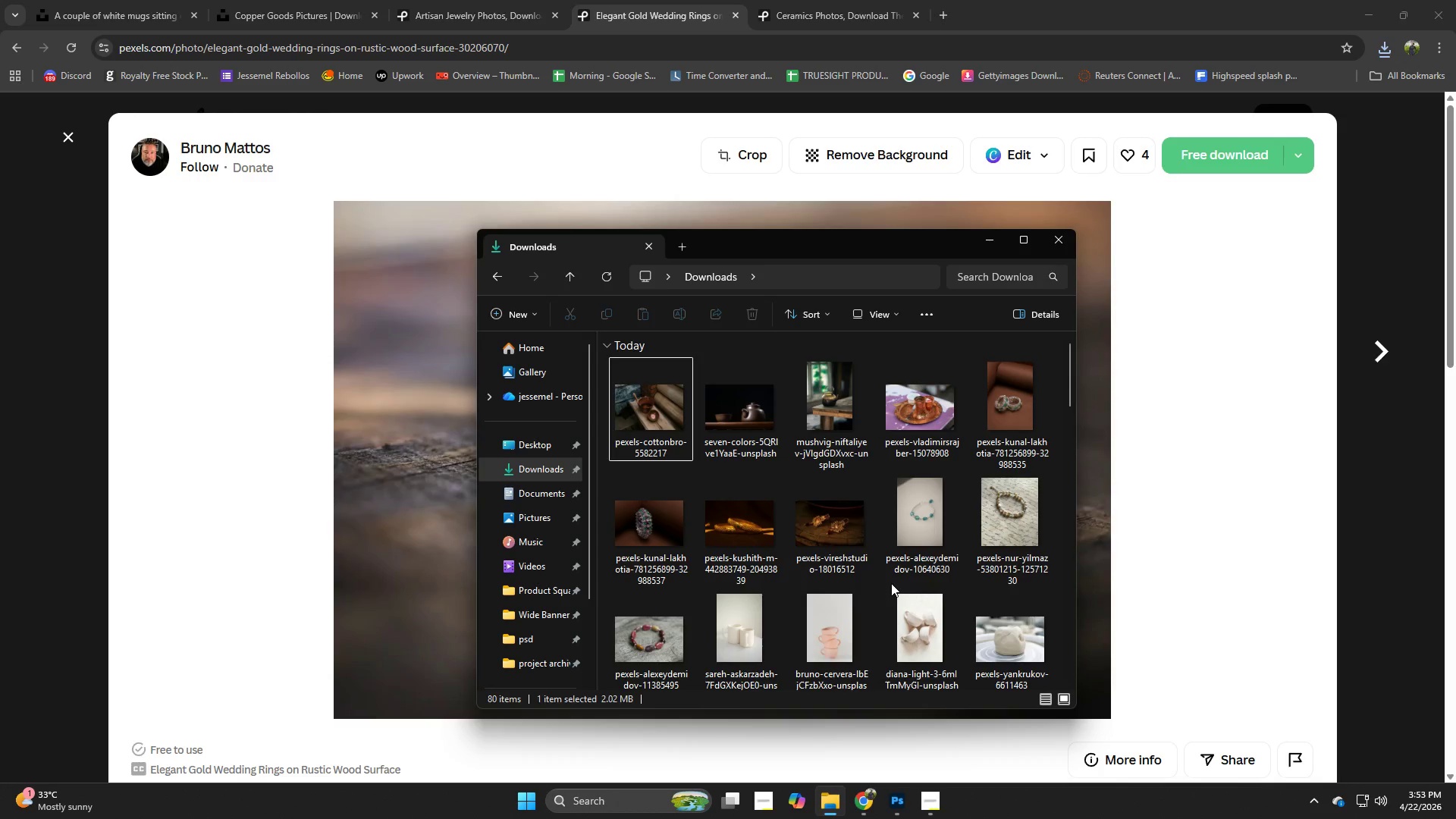 
scroll: coordinate [891, 583], scroll_direction: down, amount: 1.0
 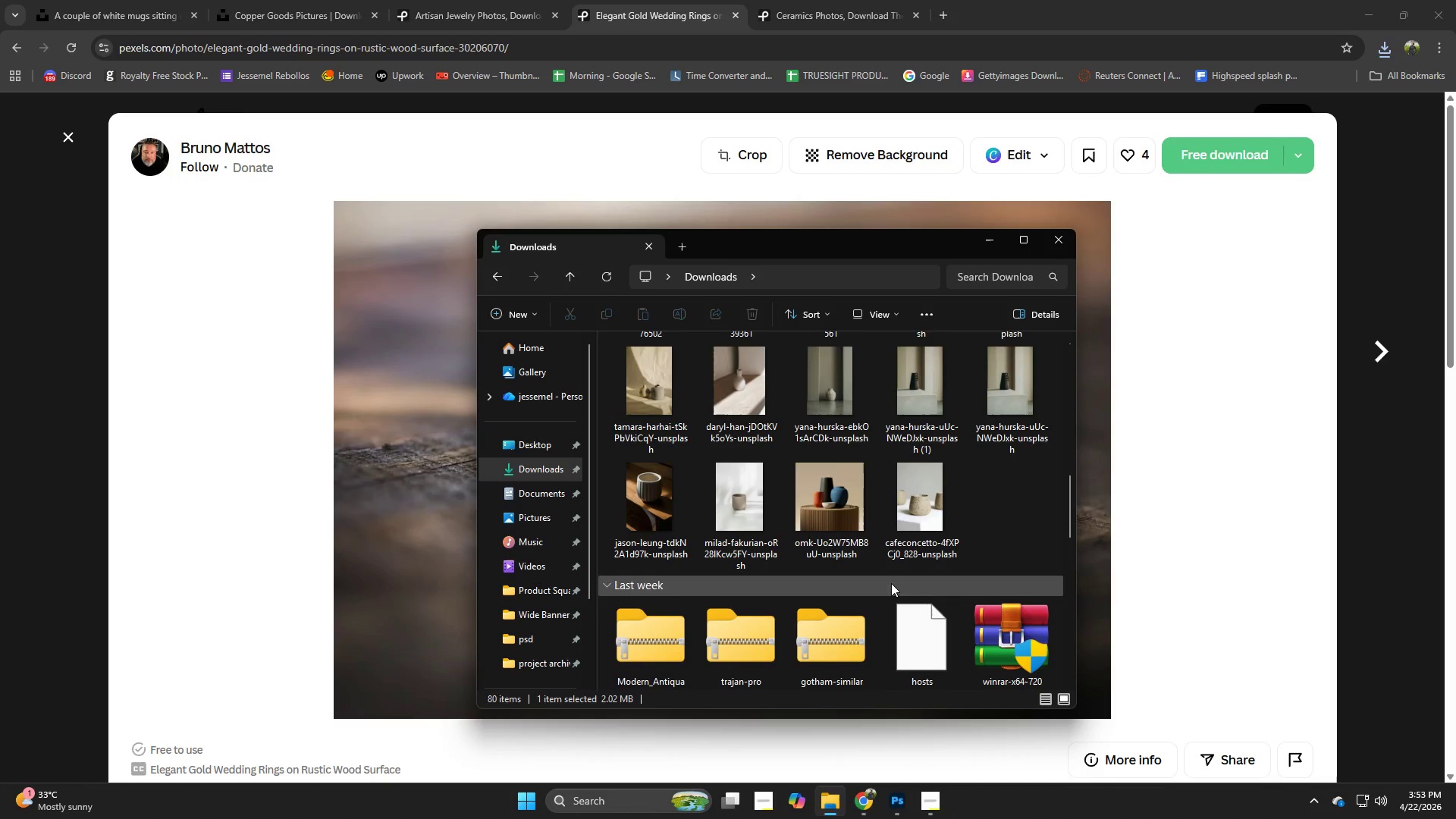 
left_click([1162, 511])
 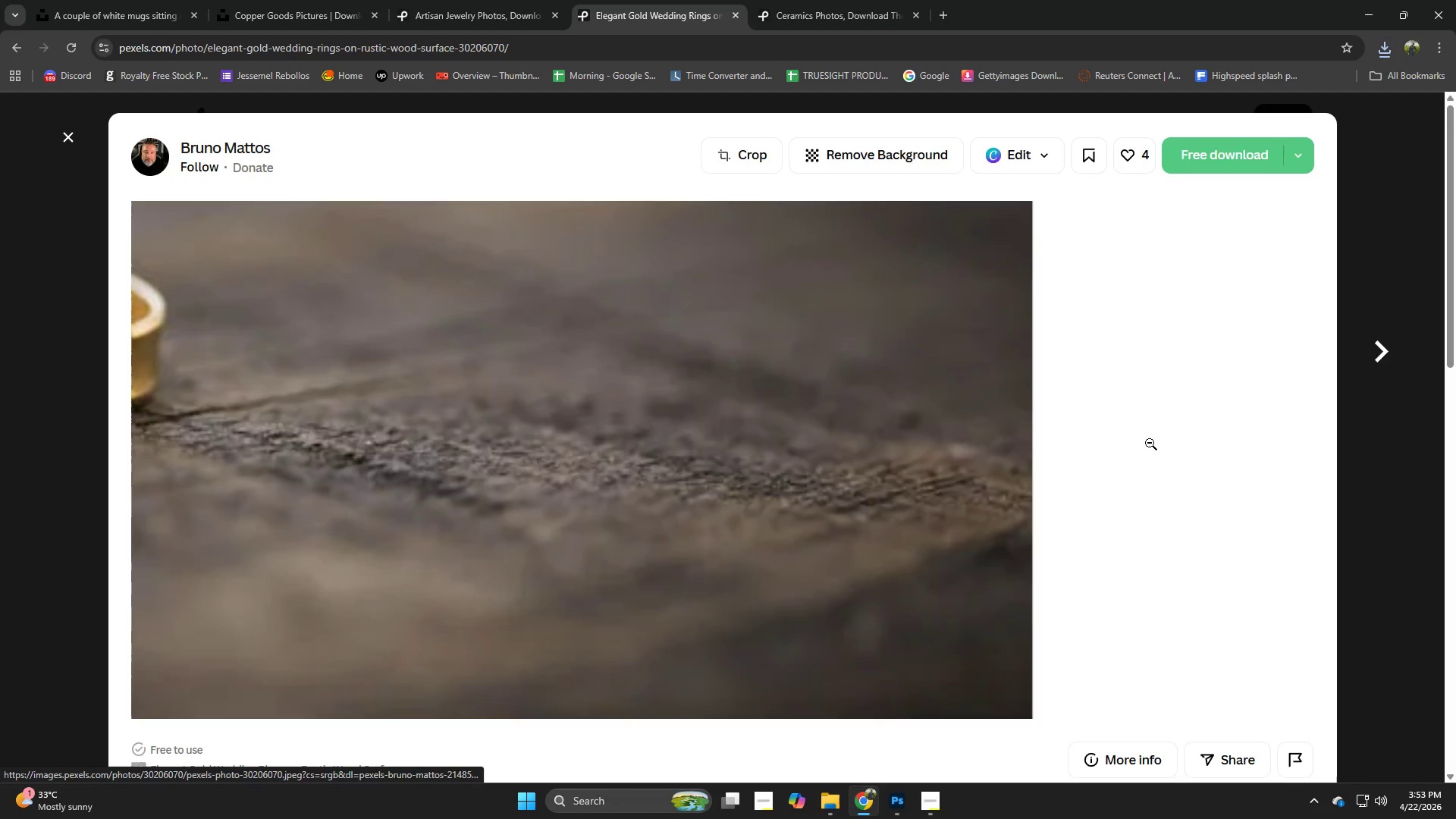 
left_click([1152, 441])
 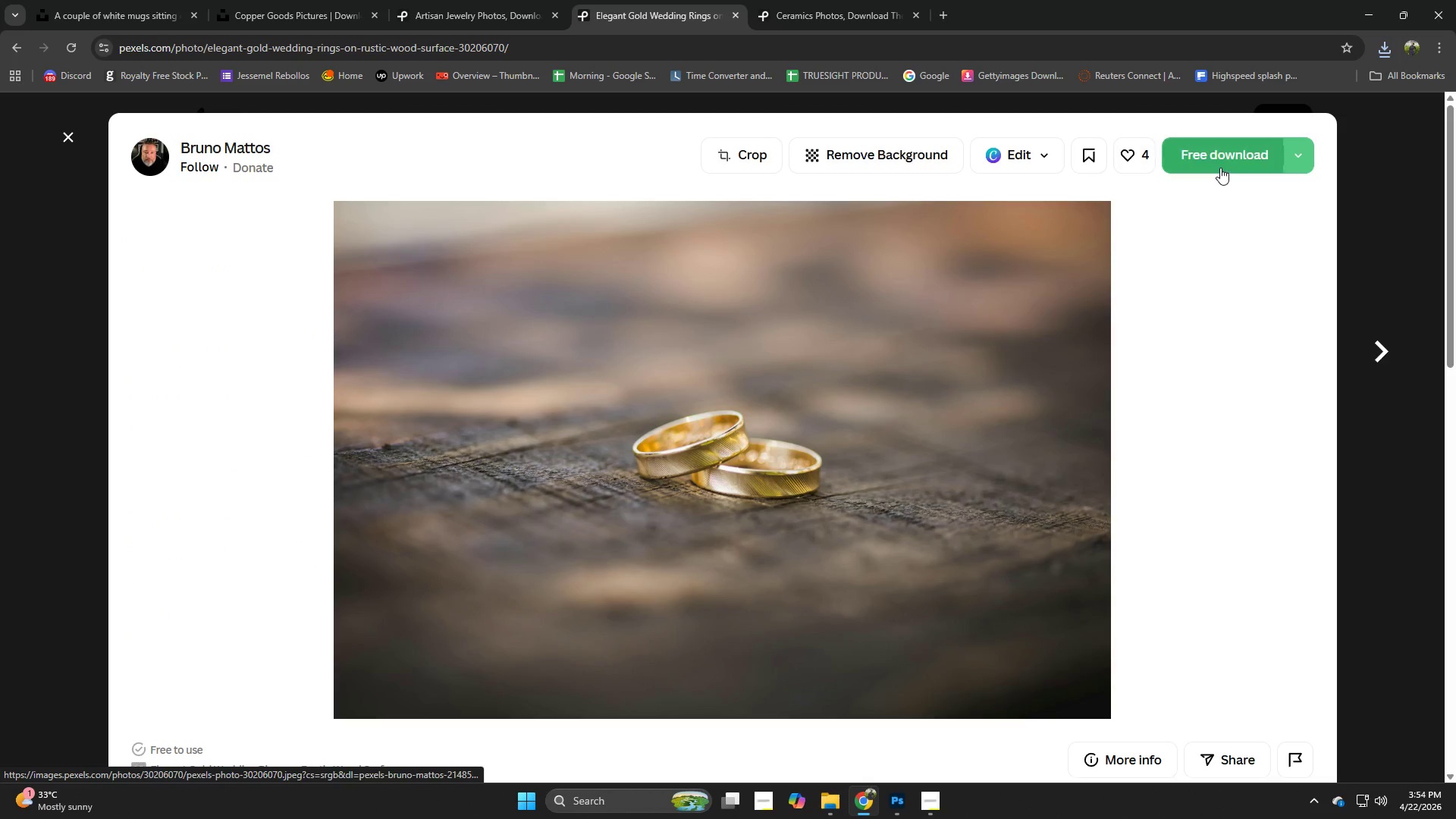 
left_click([1220, 168])
 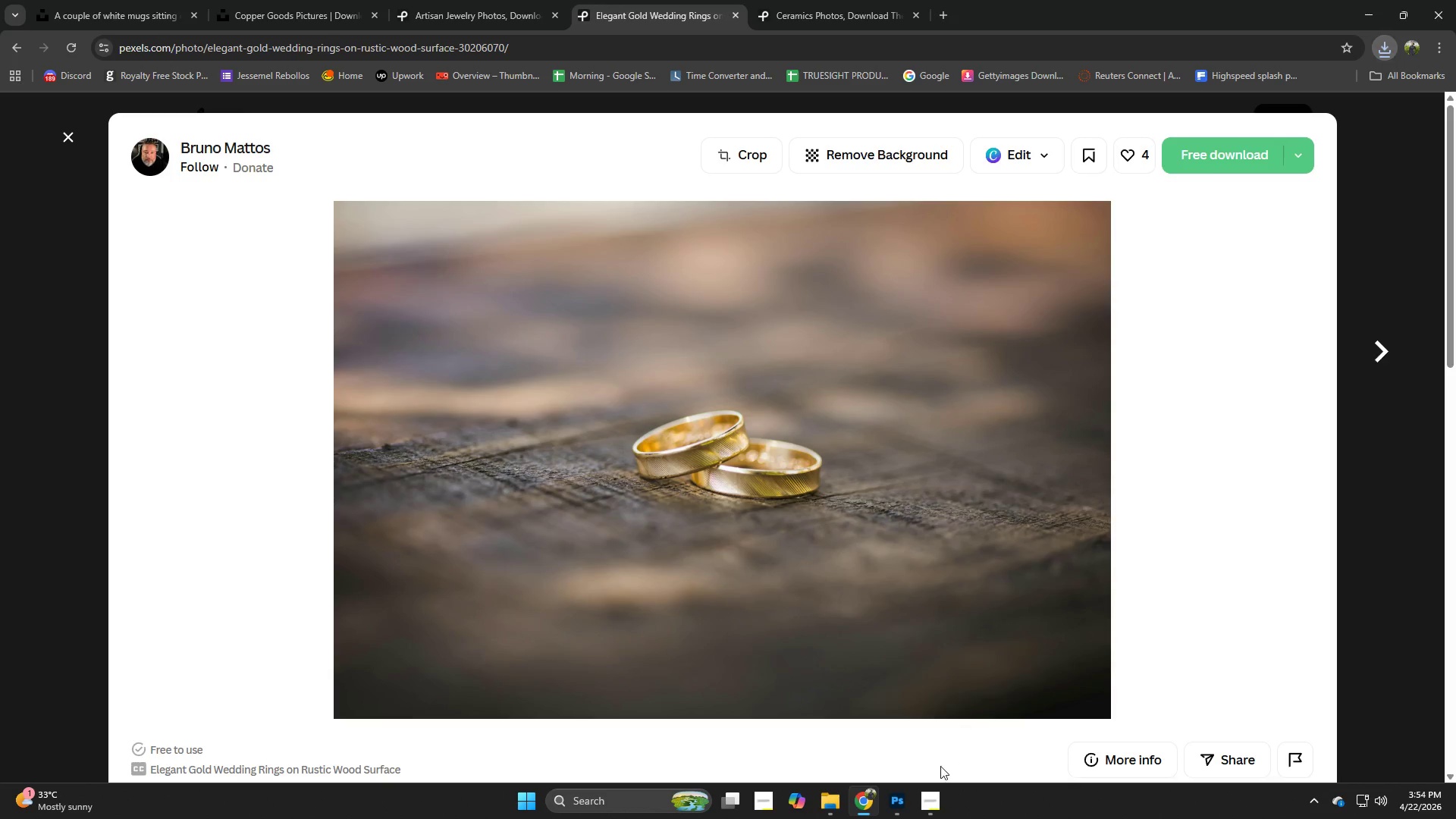 
left_click([904, 798])
 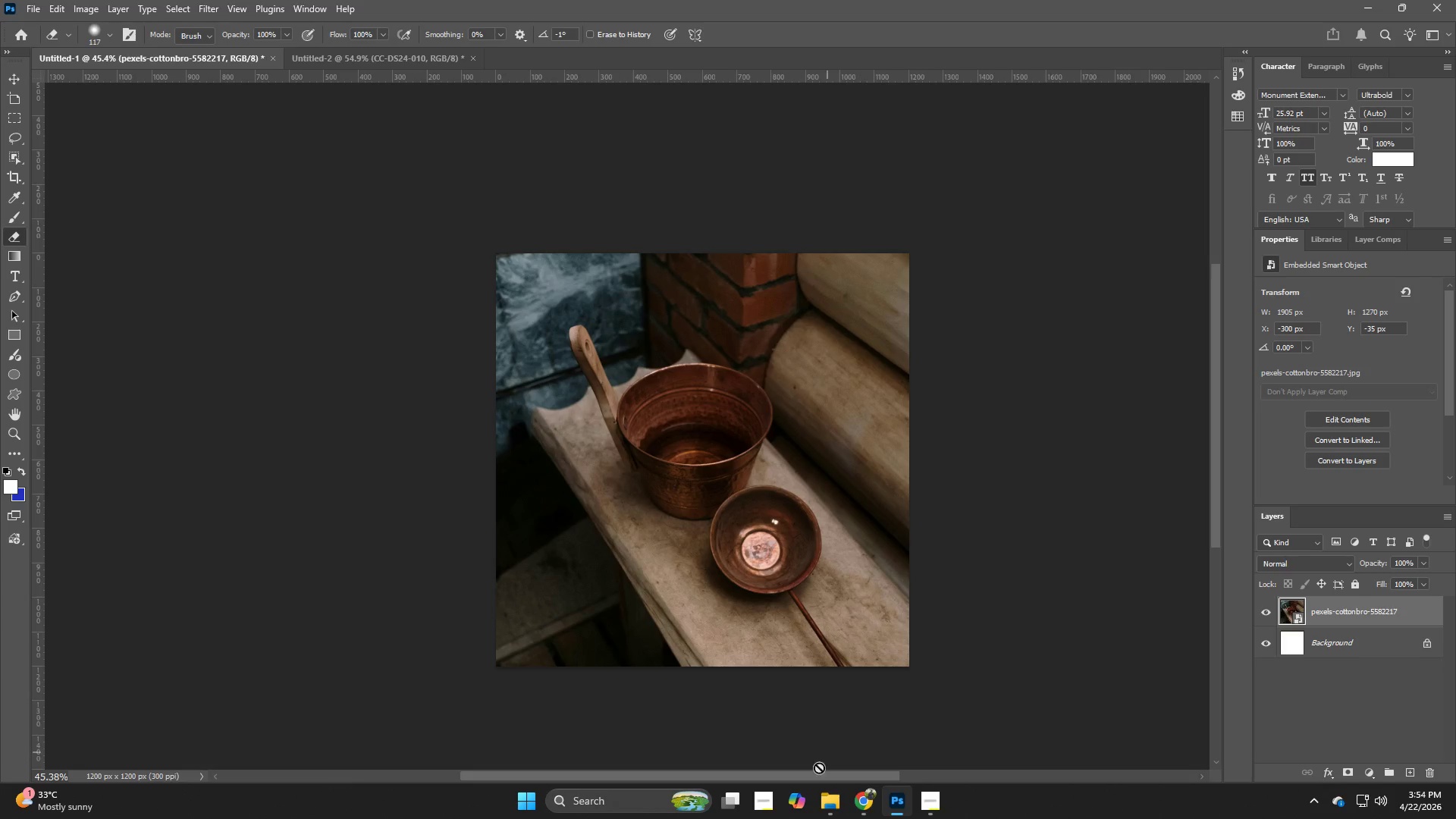 
left_click([821, 808])
 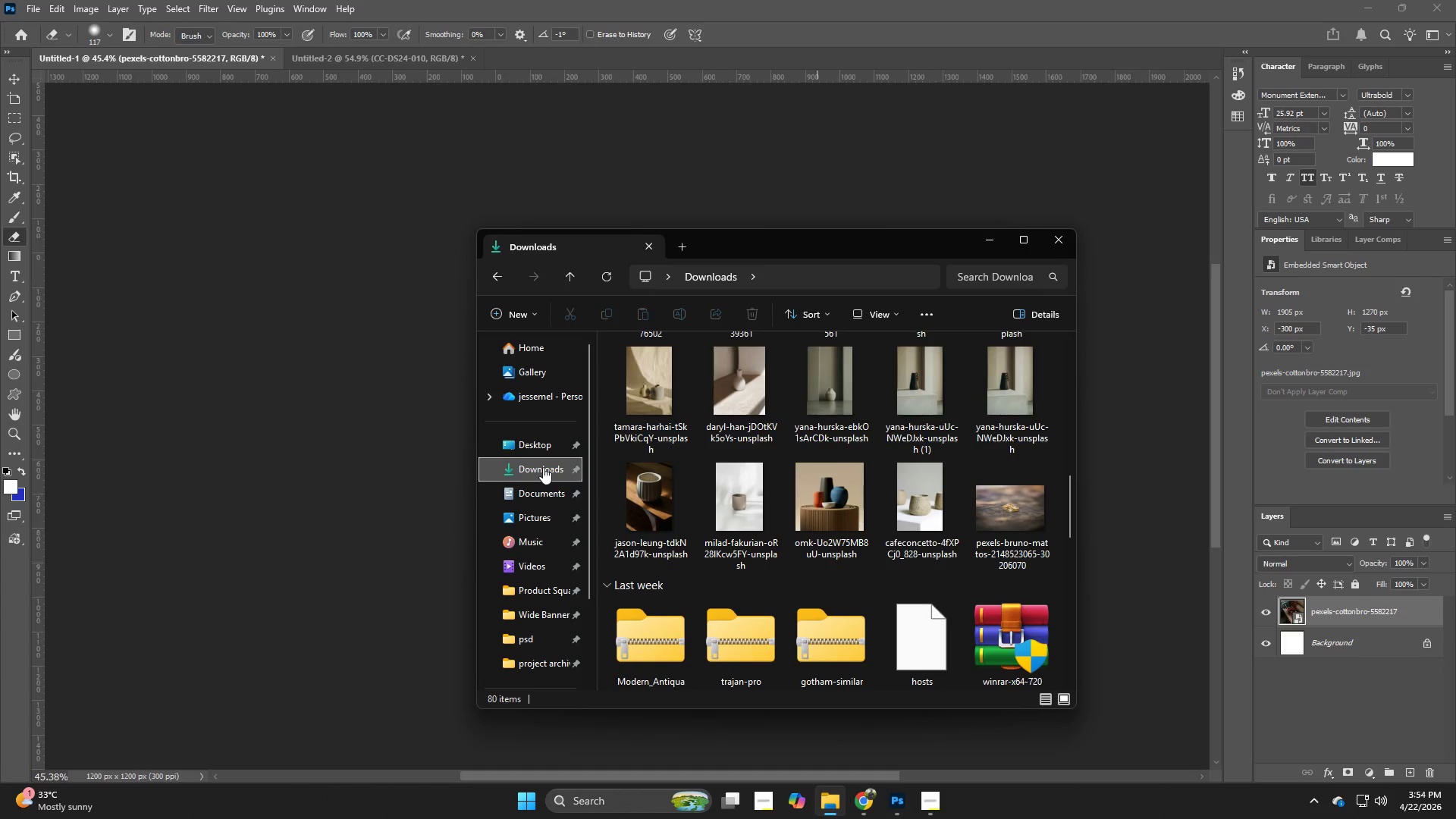 
left_click([543, 467])
 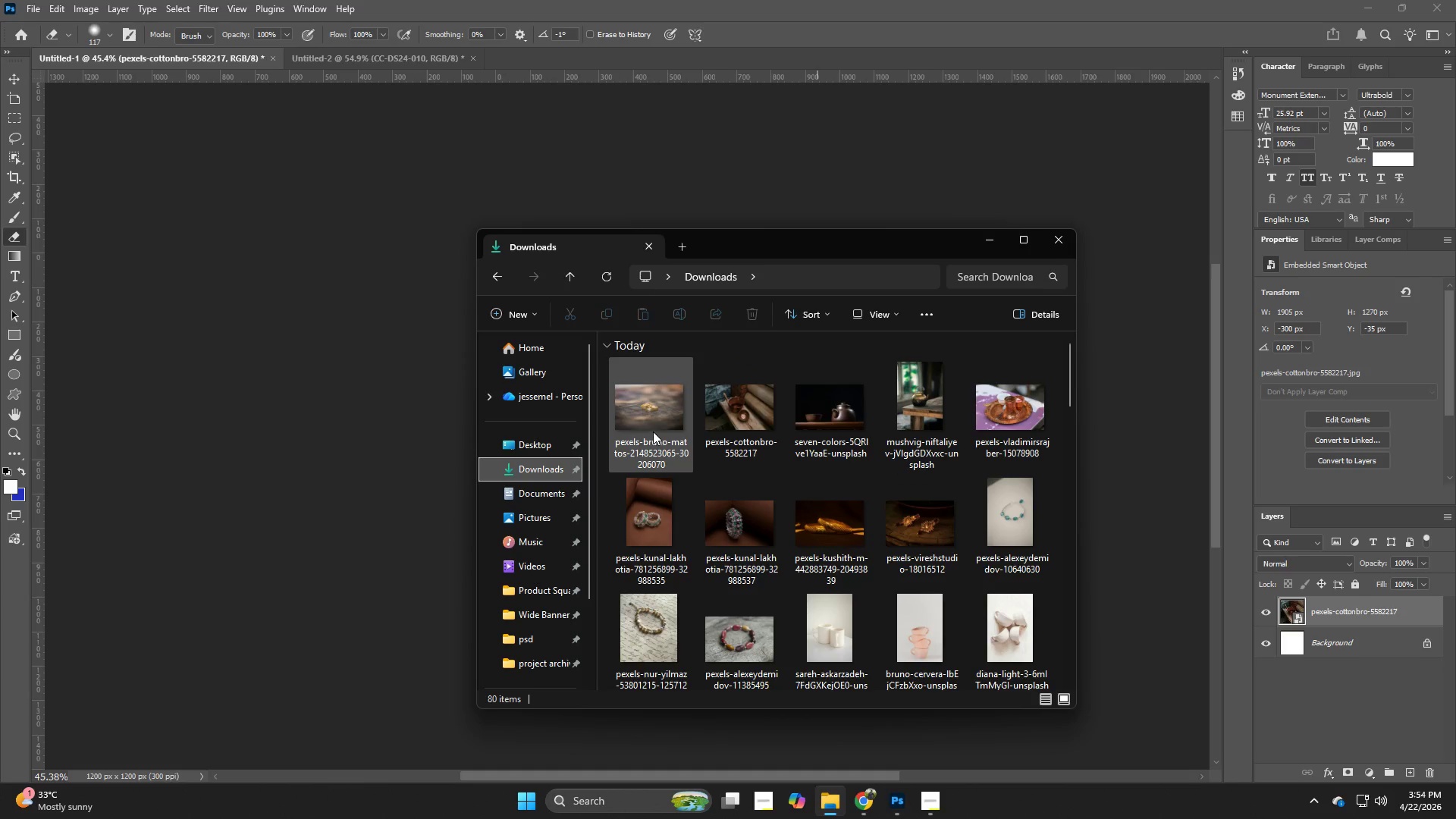 
left_click_drag(start_coordinate=[653, 428], to_coordinate=[353, 461])
 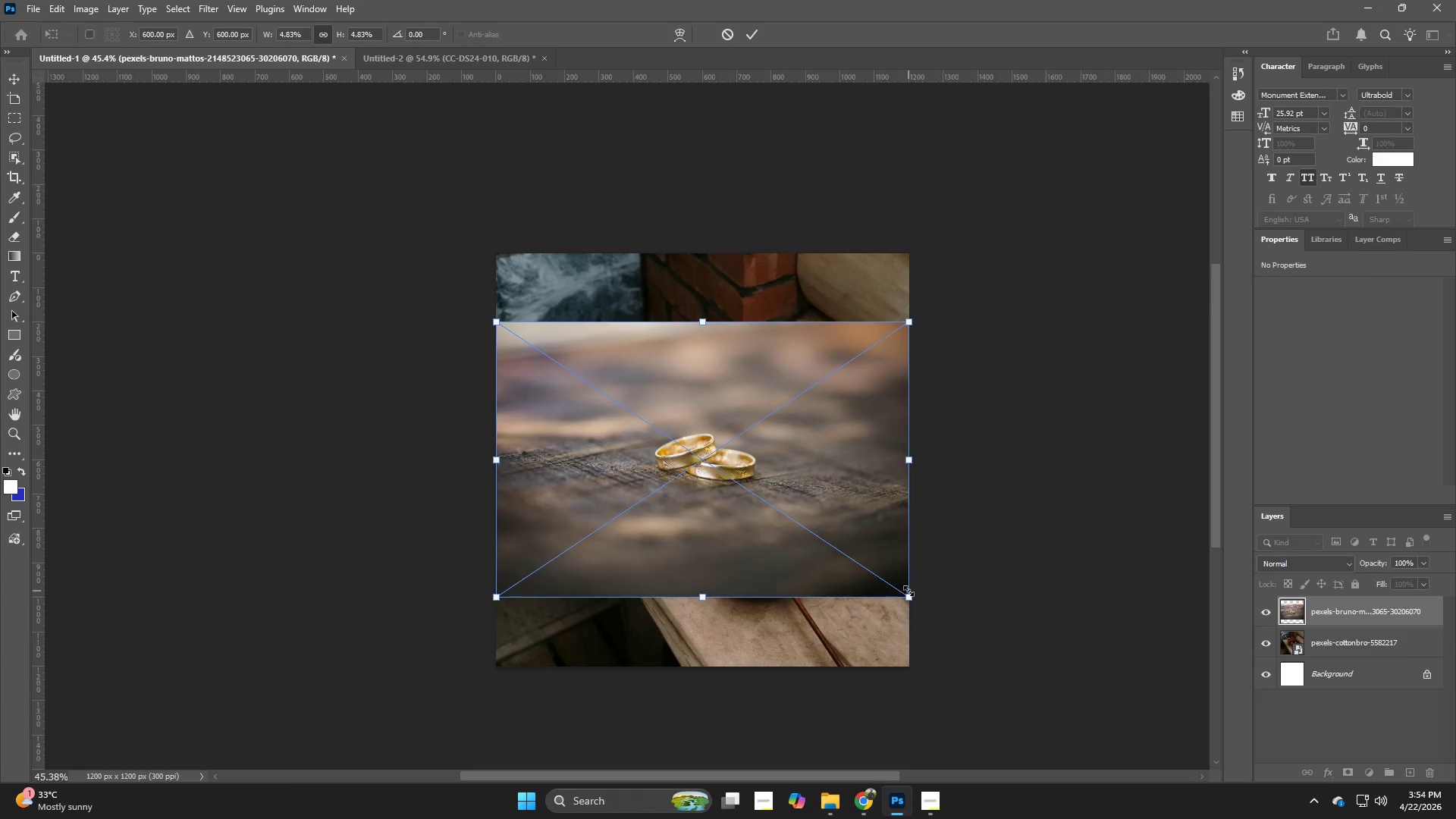 
left_click_drag(start_coordinate=[908, 594], to_coordinate=[1114, 699])
 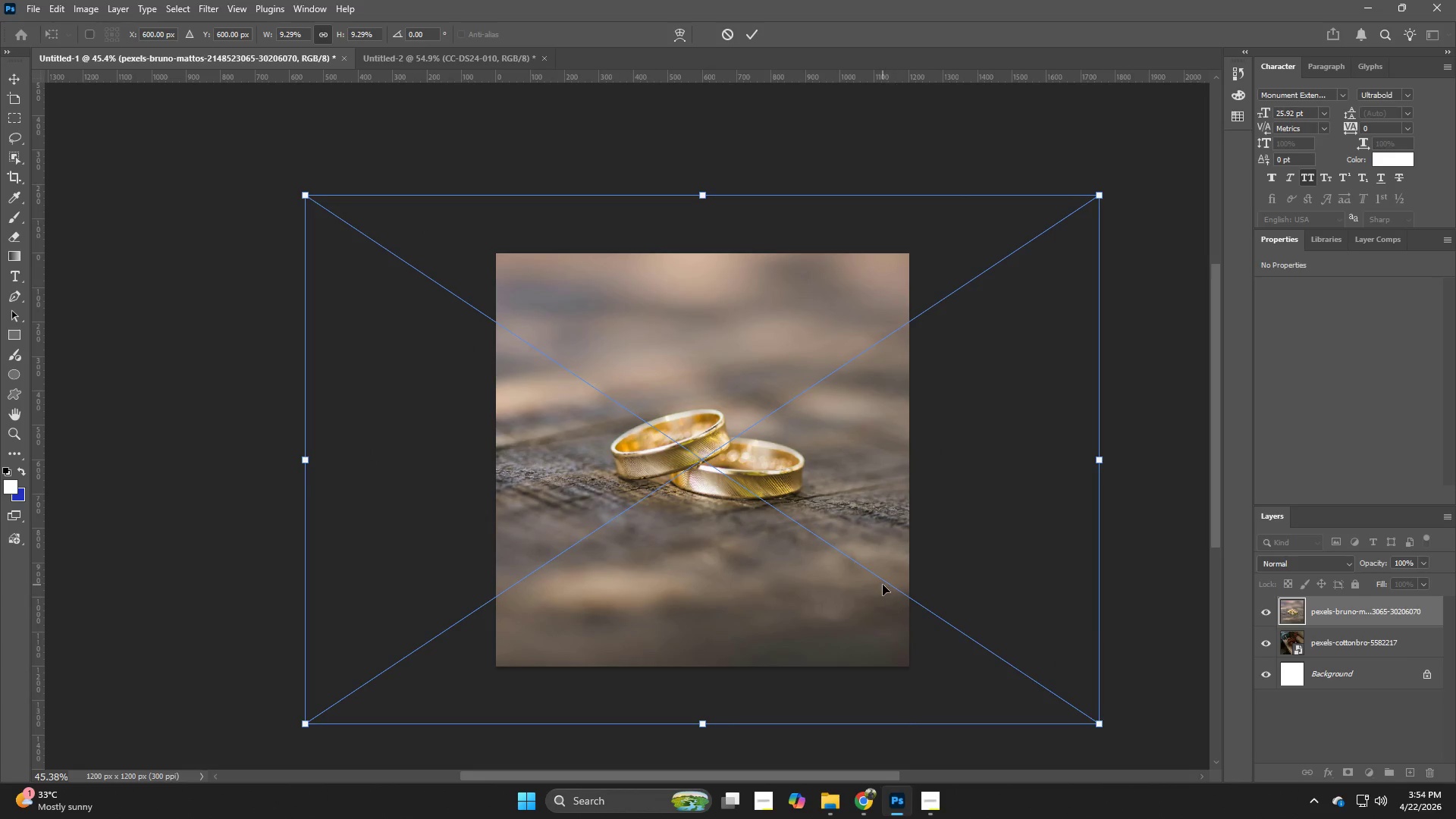 
hold_key(key=AltLeft, duration=2.02)
 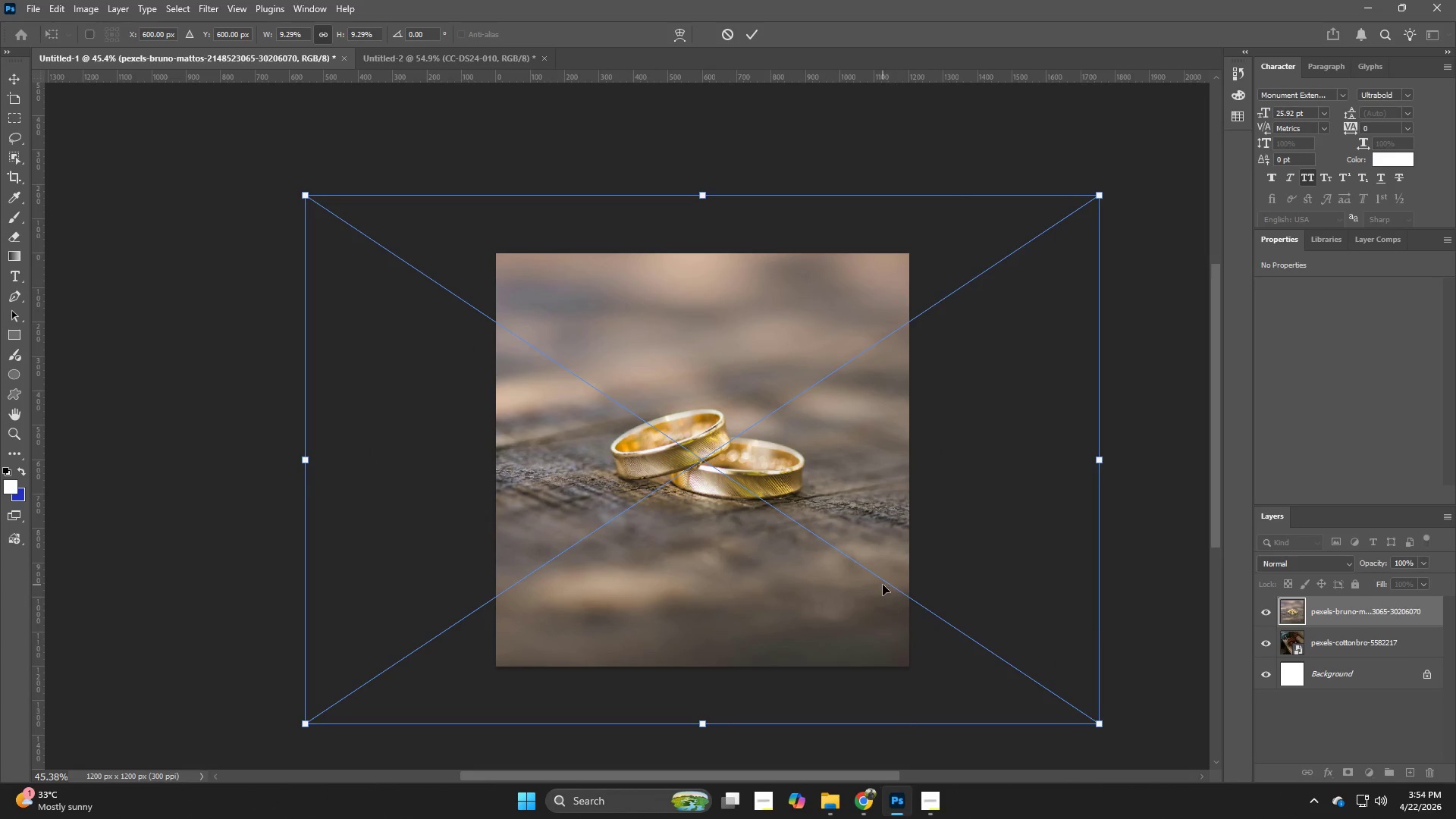 
left_click_drag(start_coordinate=[883, 585], to_coordinate=[880, 579])
 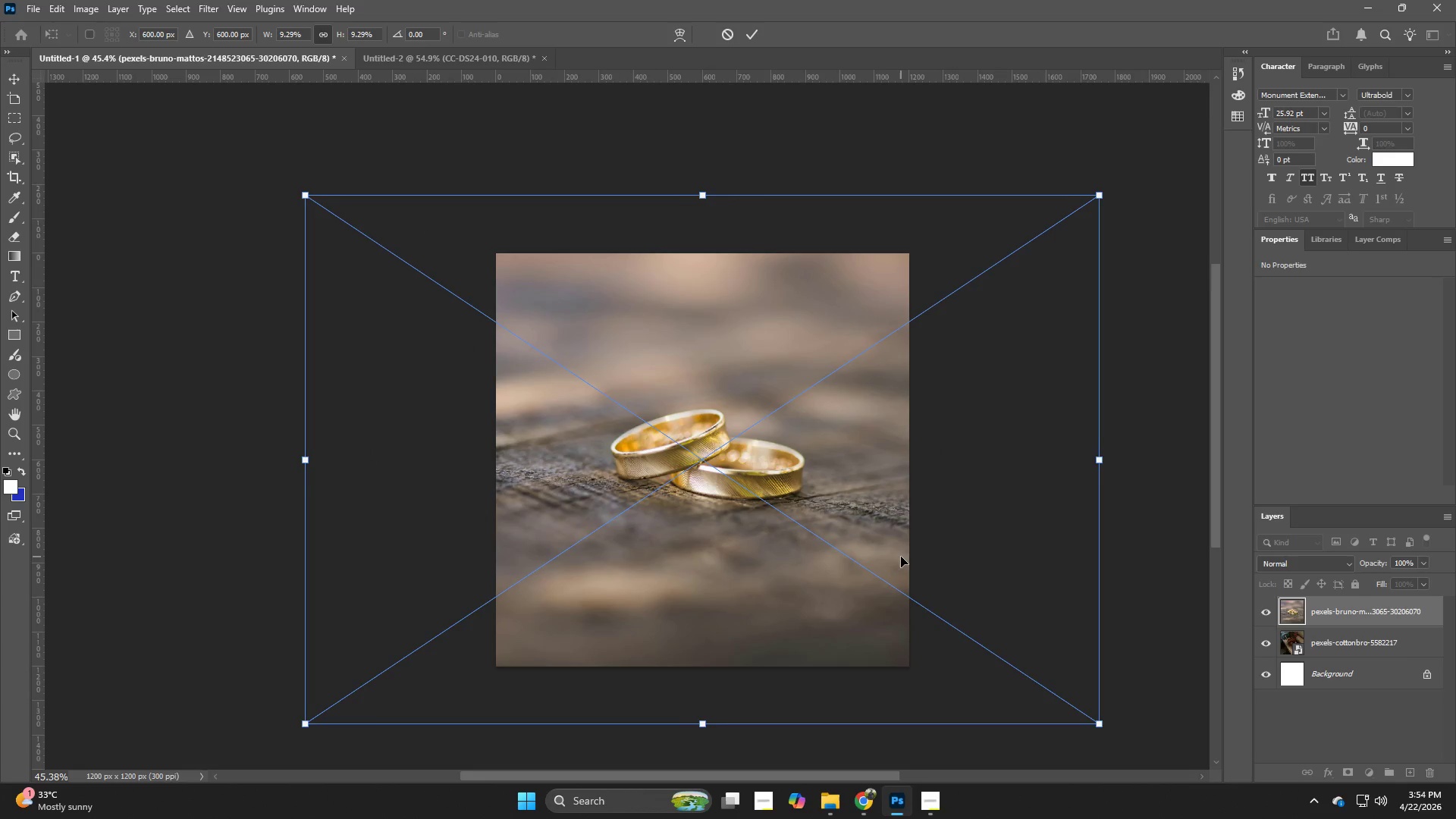 
left_click_drag(start_coordinate=[901, 557], to_coordinate=[905, 551])
 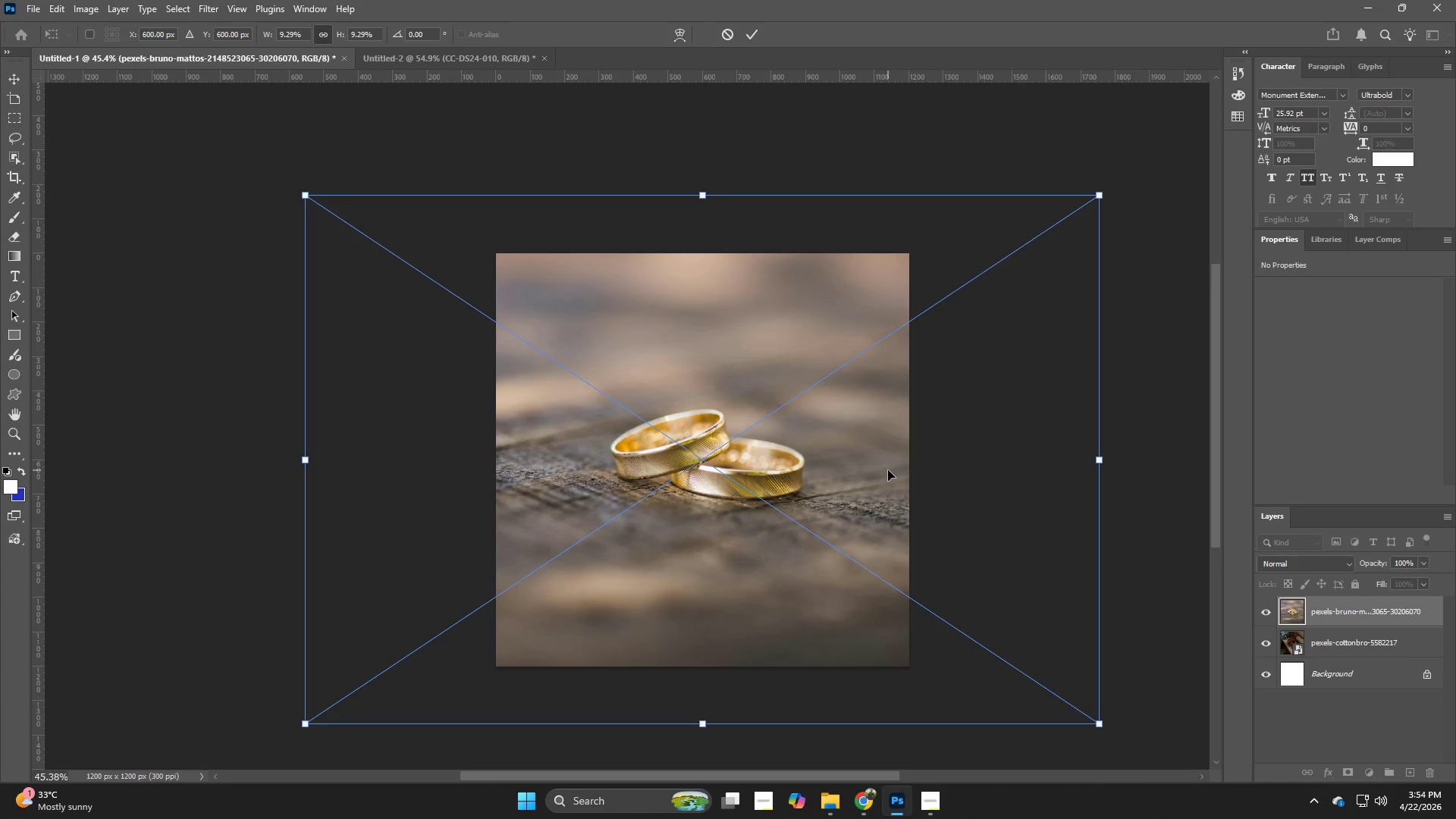 
wait(14.25)
 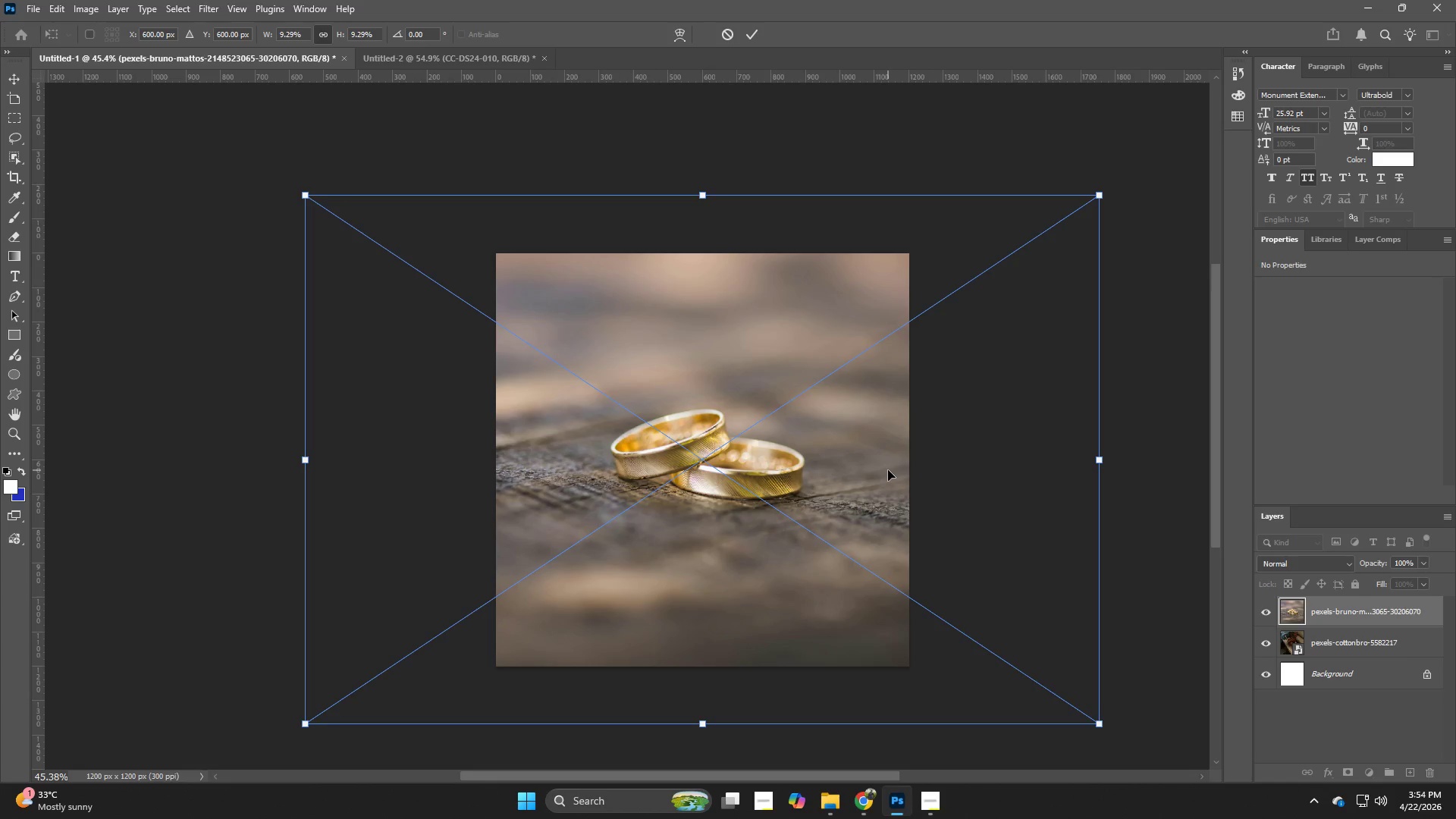 
left_click_drag(start_coordinate=[768, 502], to_coordinate=[759, 512])
 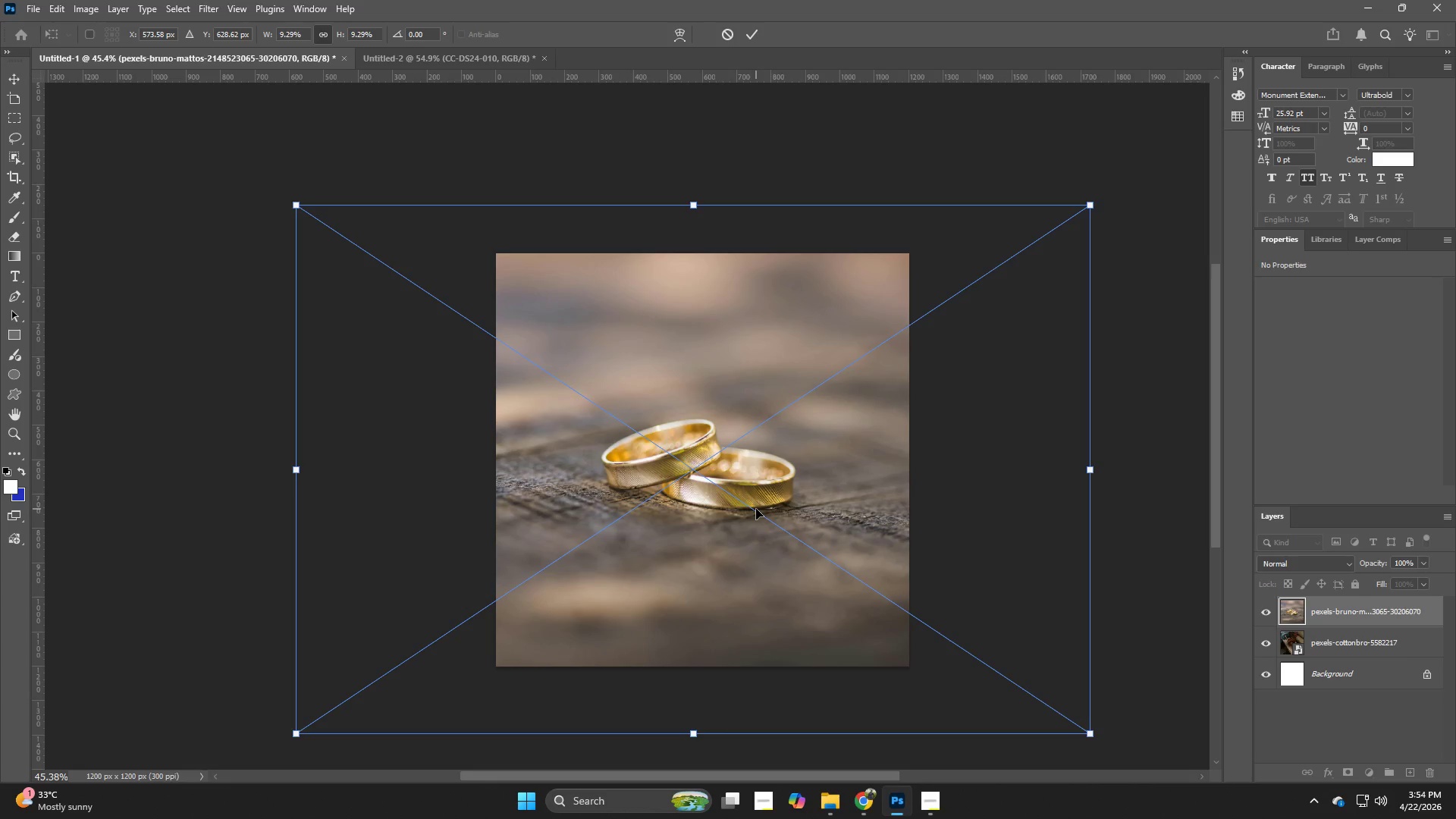 
left_click_drag(start_coordinate=[756, 509], to_coordinate=[748, 499])
 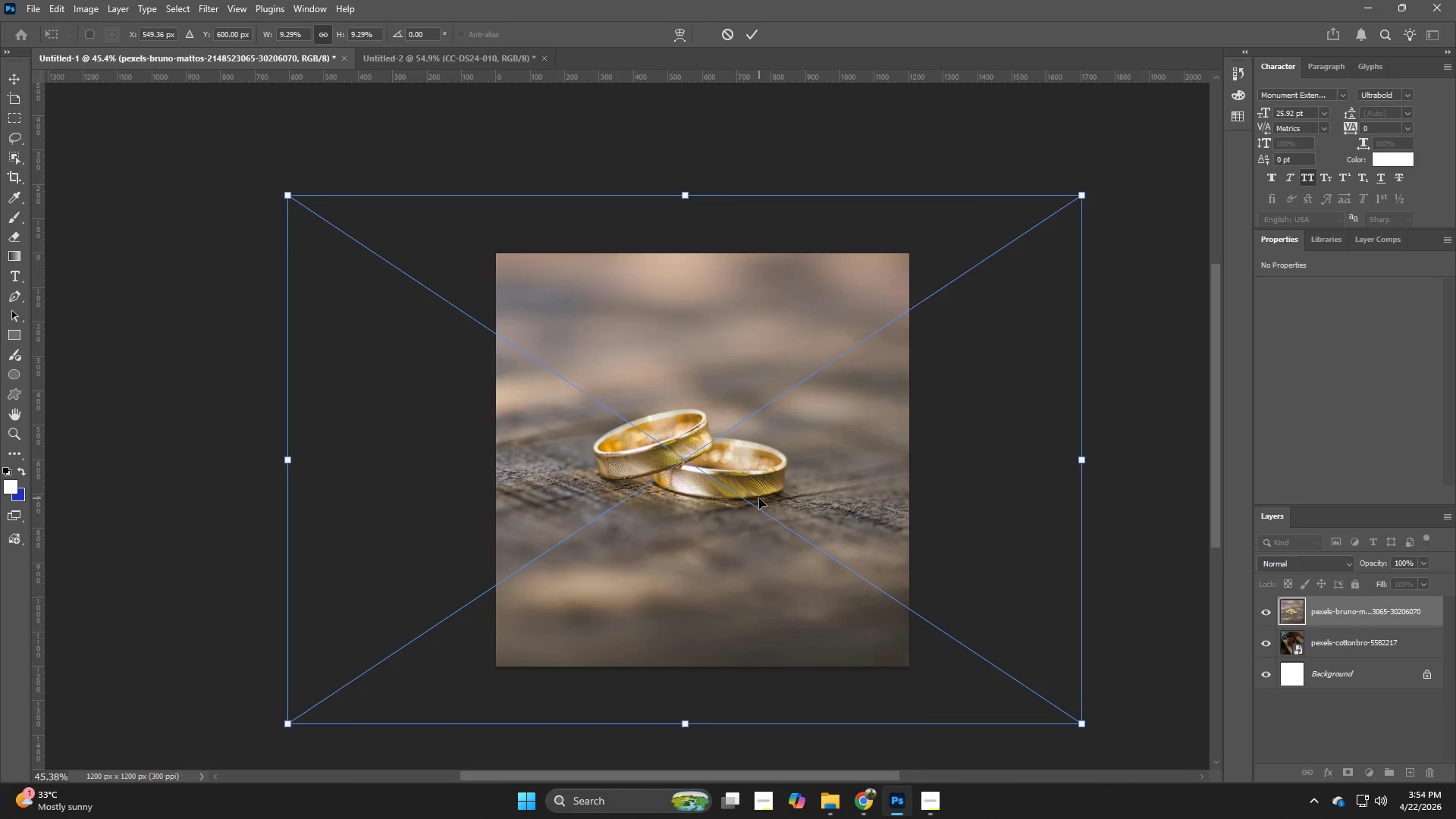 
key(NumpadEnter)